 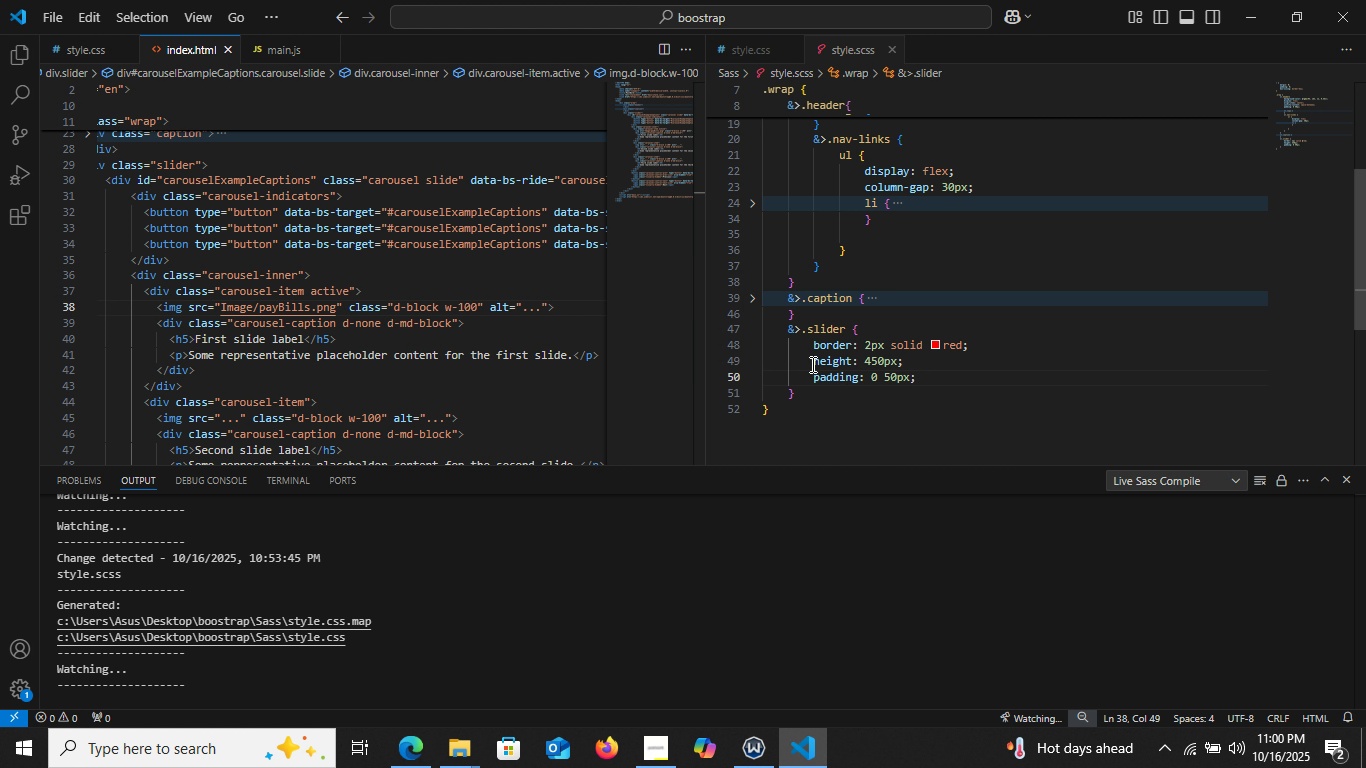 
scroll: coordinate [353, 369], scroll_direction: down, amount: 1.0
 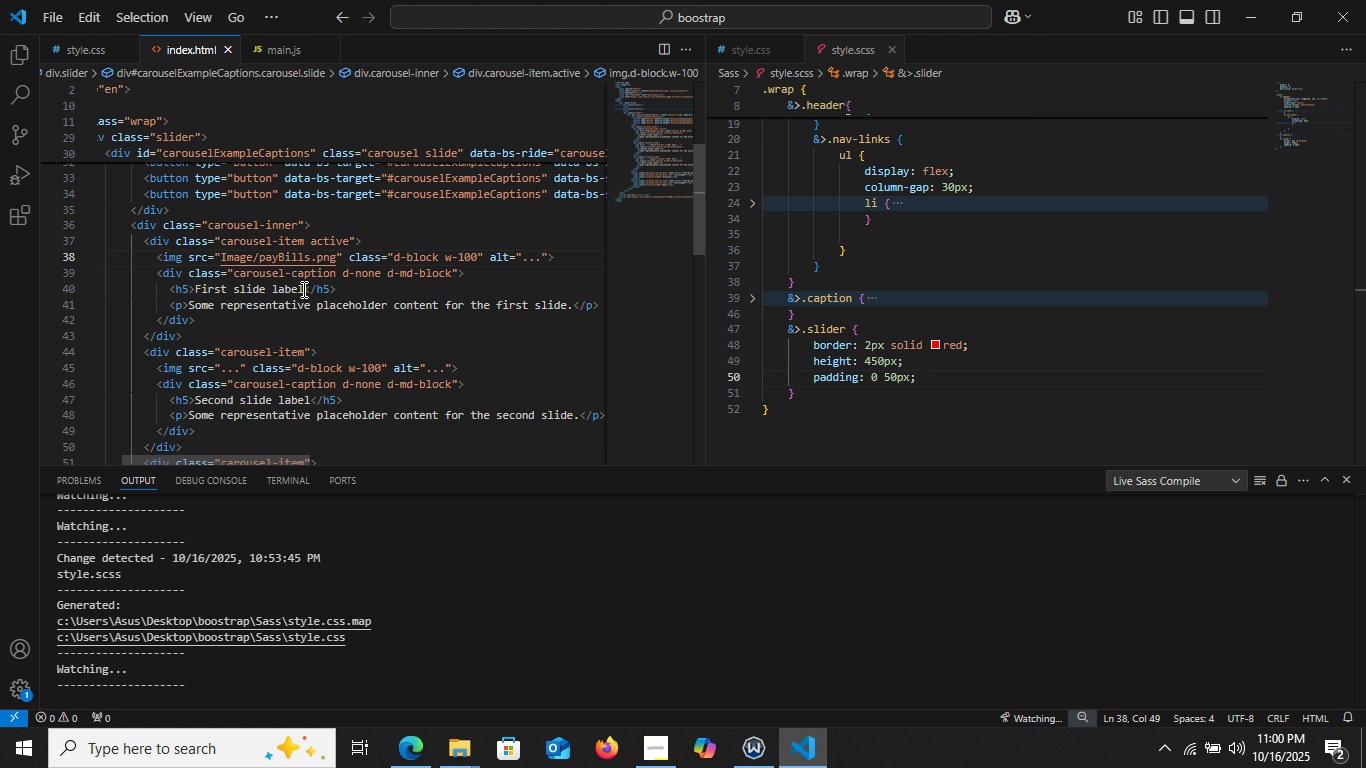 
left_click([302, 289])
 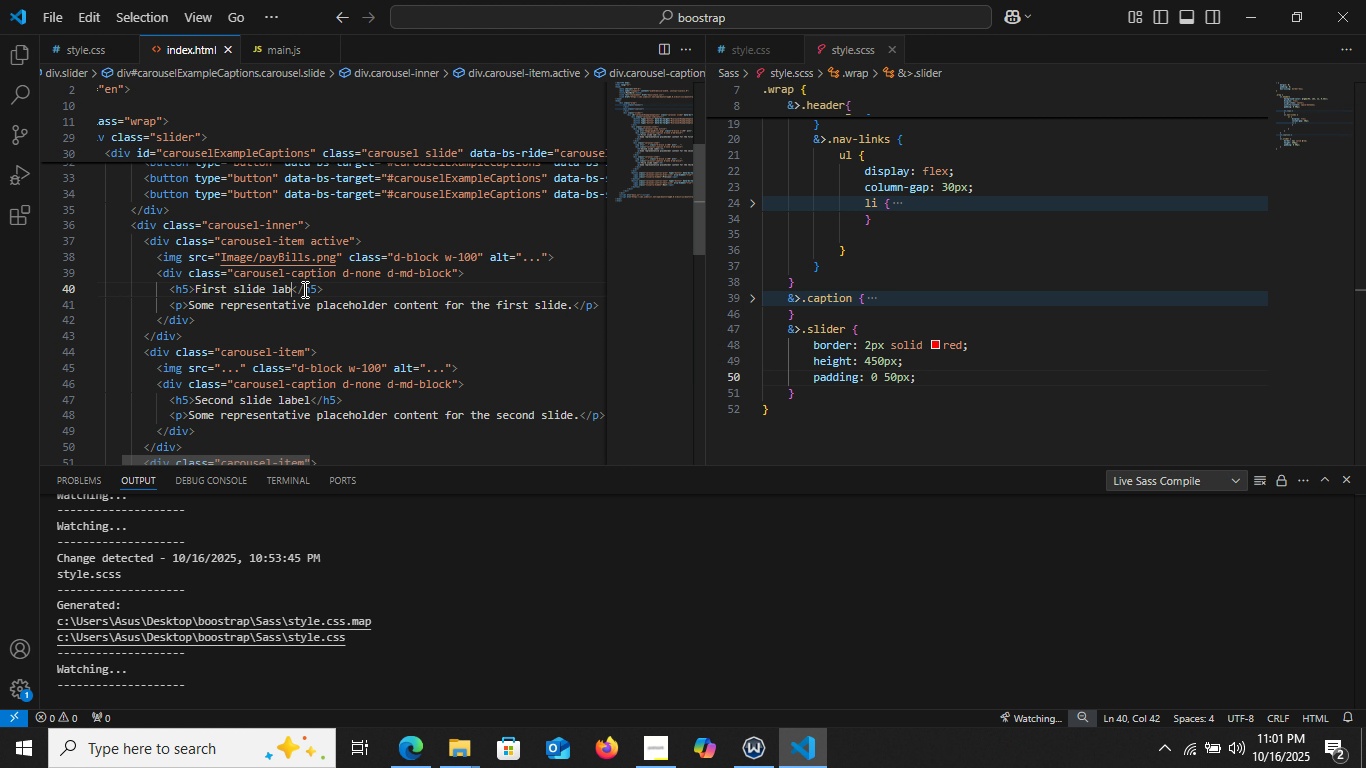 
key(Backspace)
 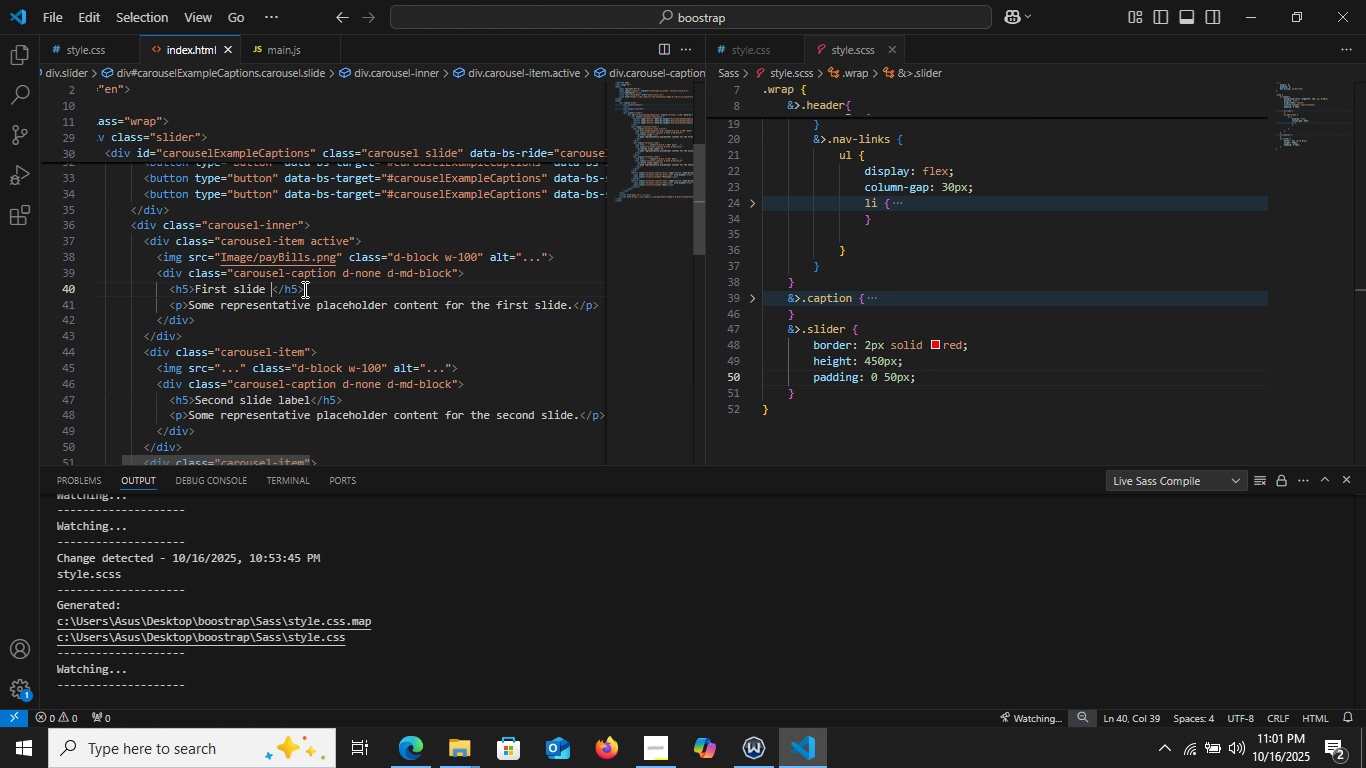 
key(Backspace)
 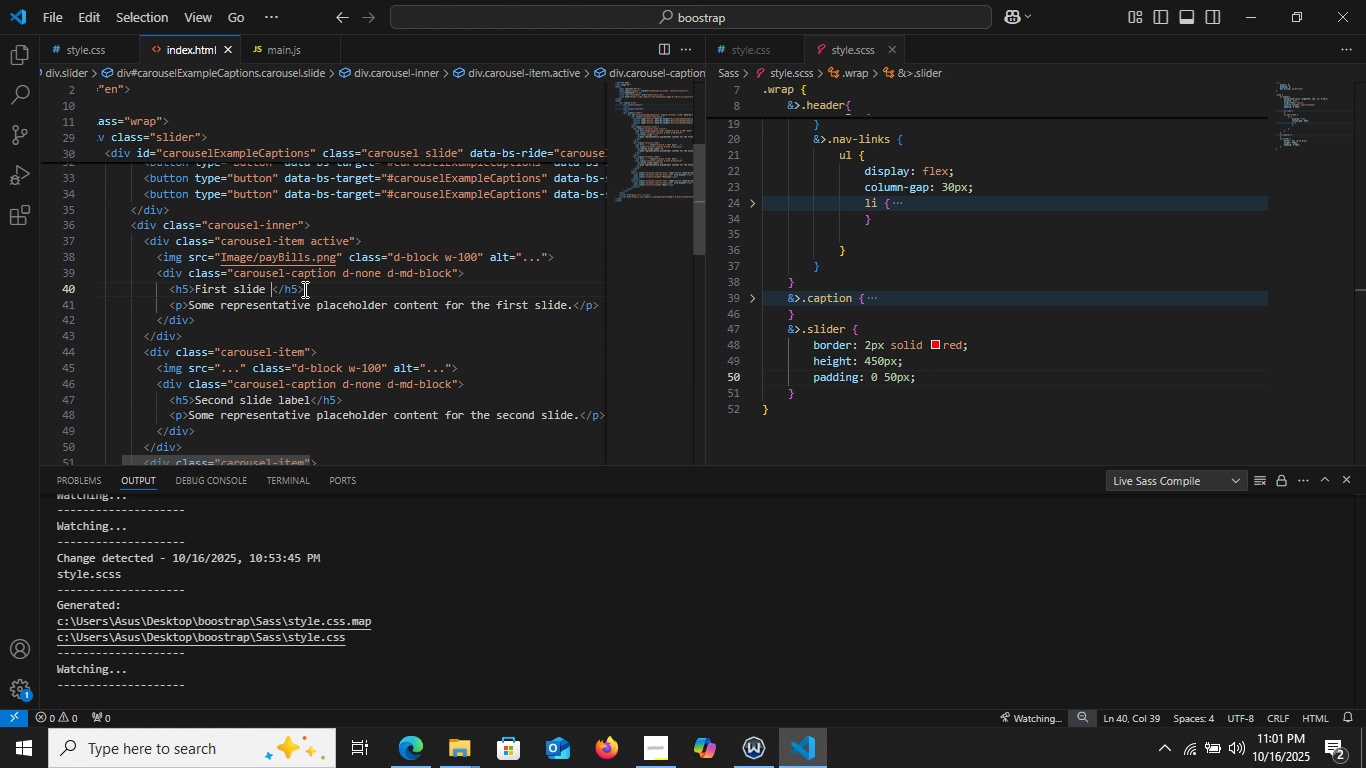 
key(Backspace)
 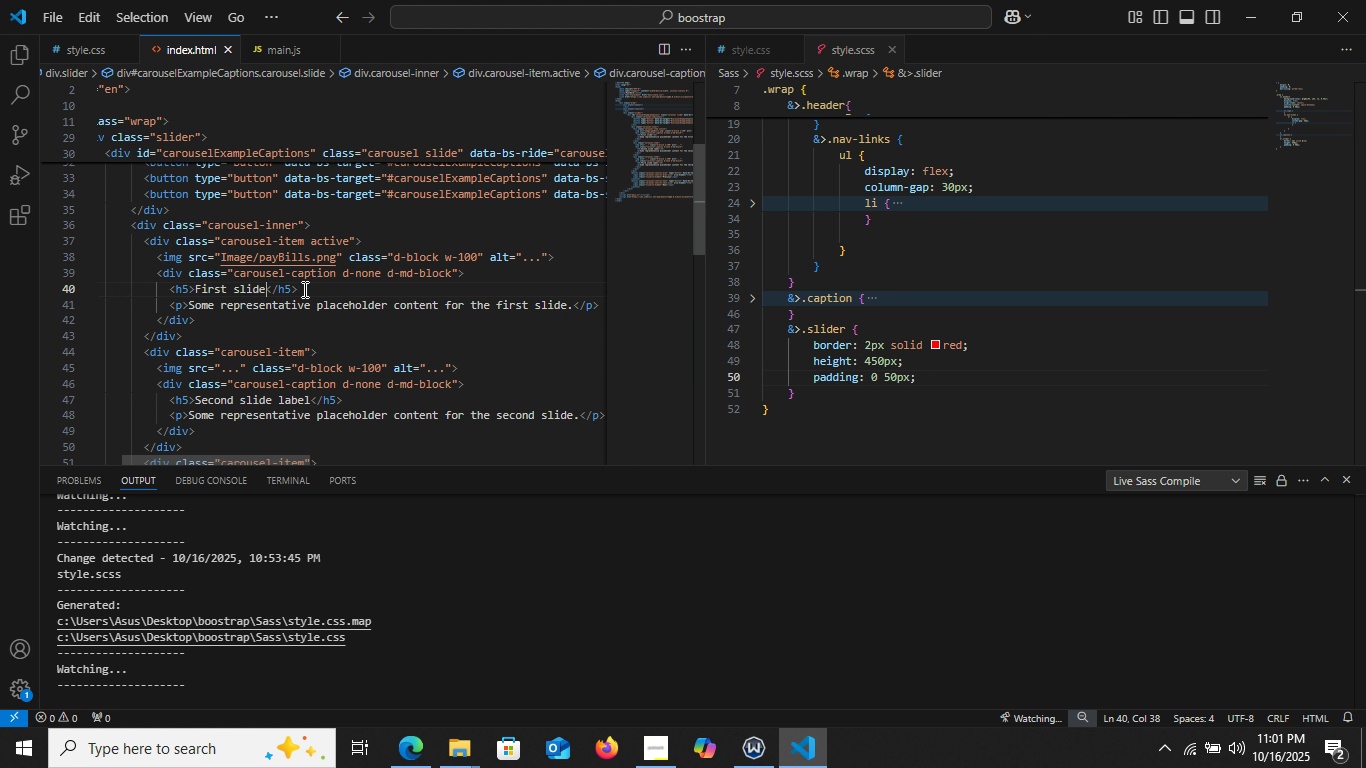 
key(Backspace)
 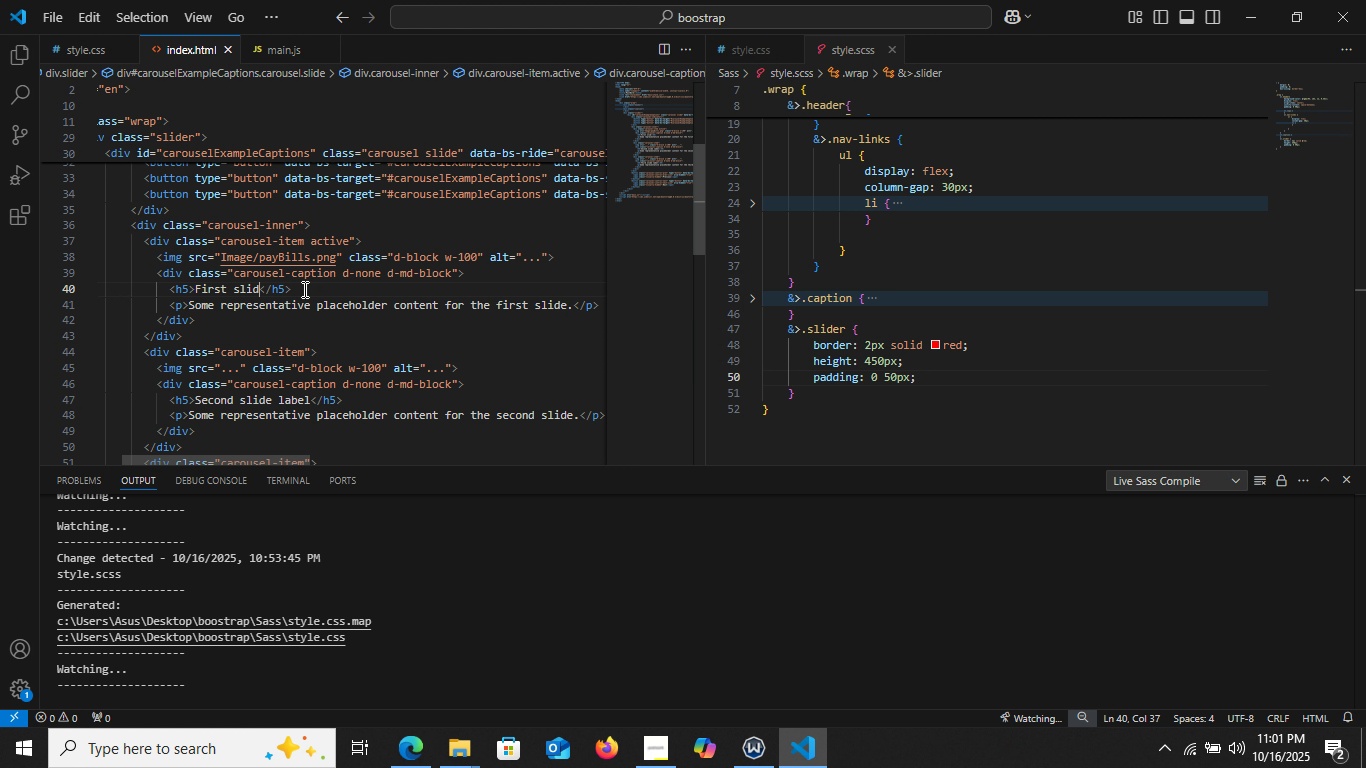 
key(Backspace)
 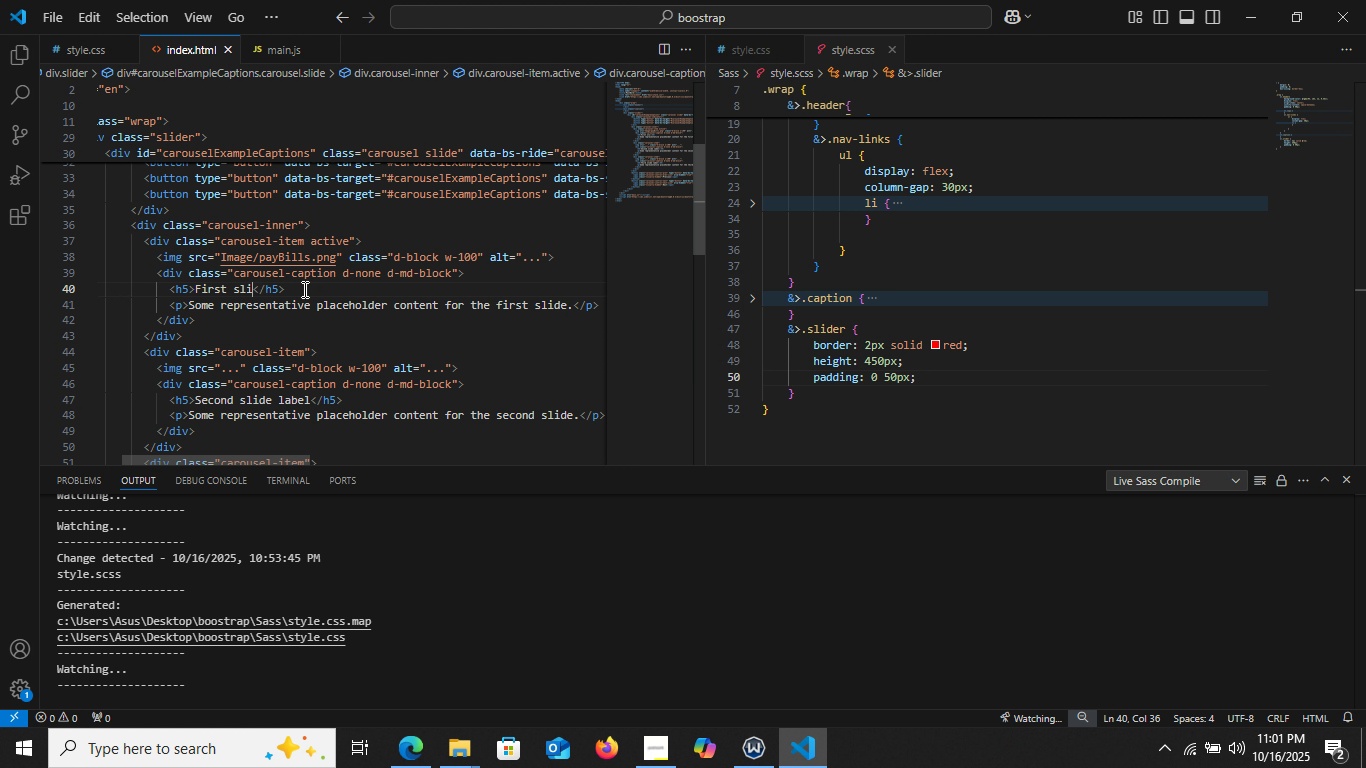 
key(Backspace)
 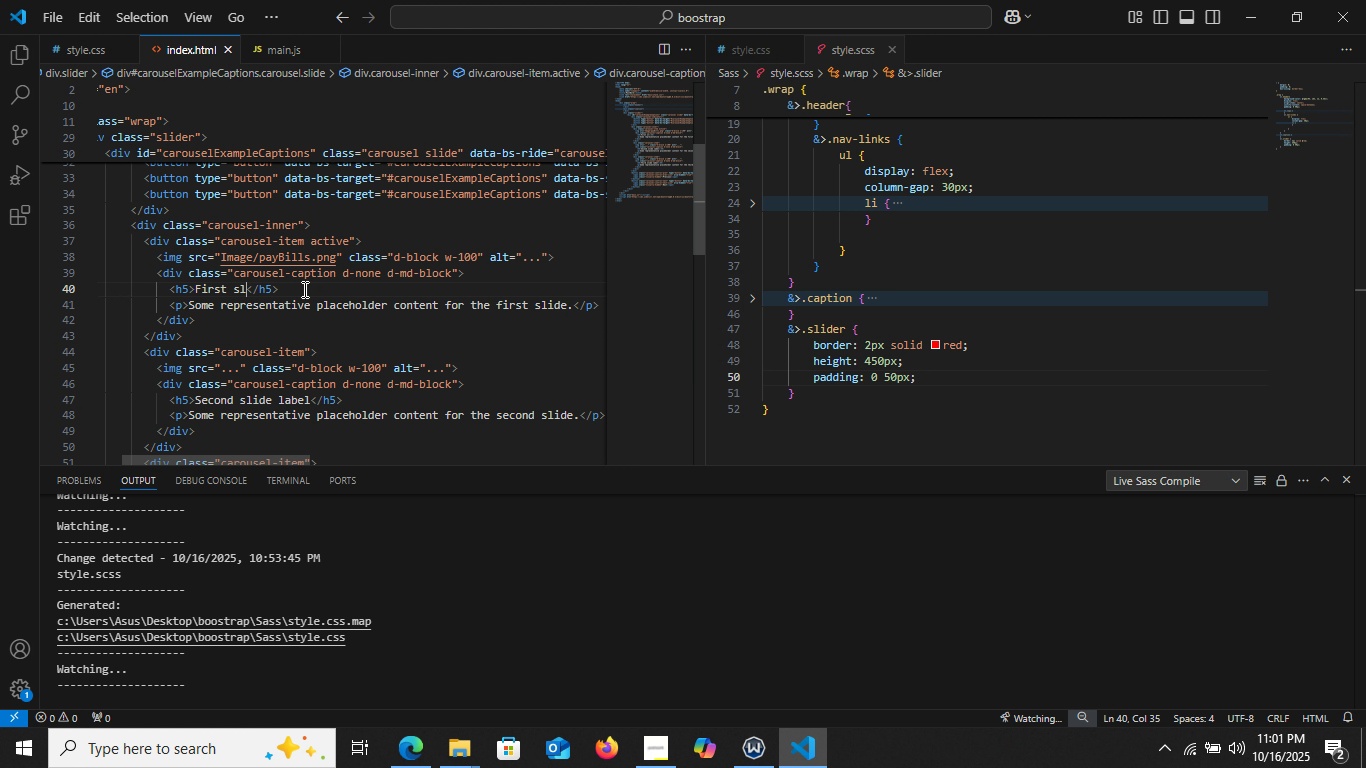 
key(Backspace)
 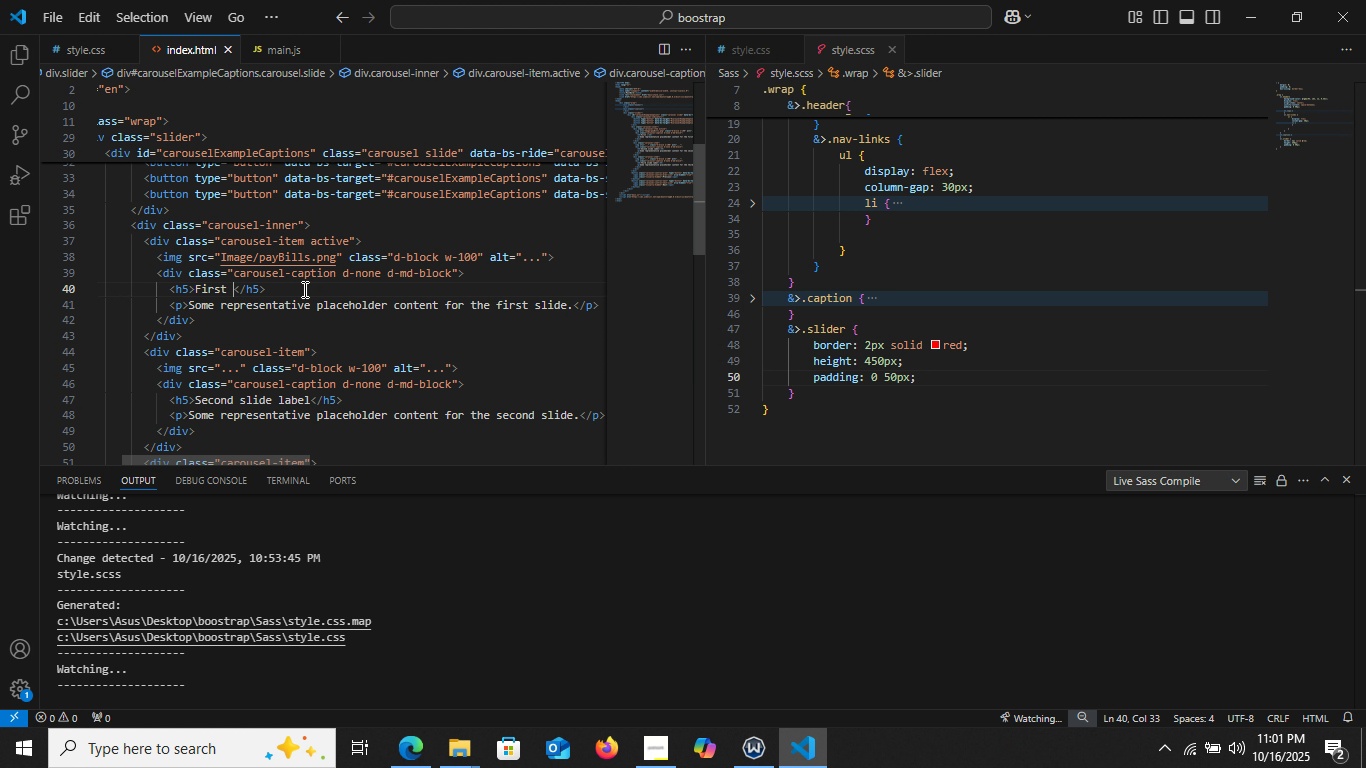 
key(Backspace)
 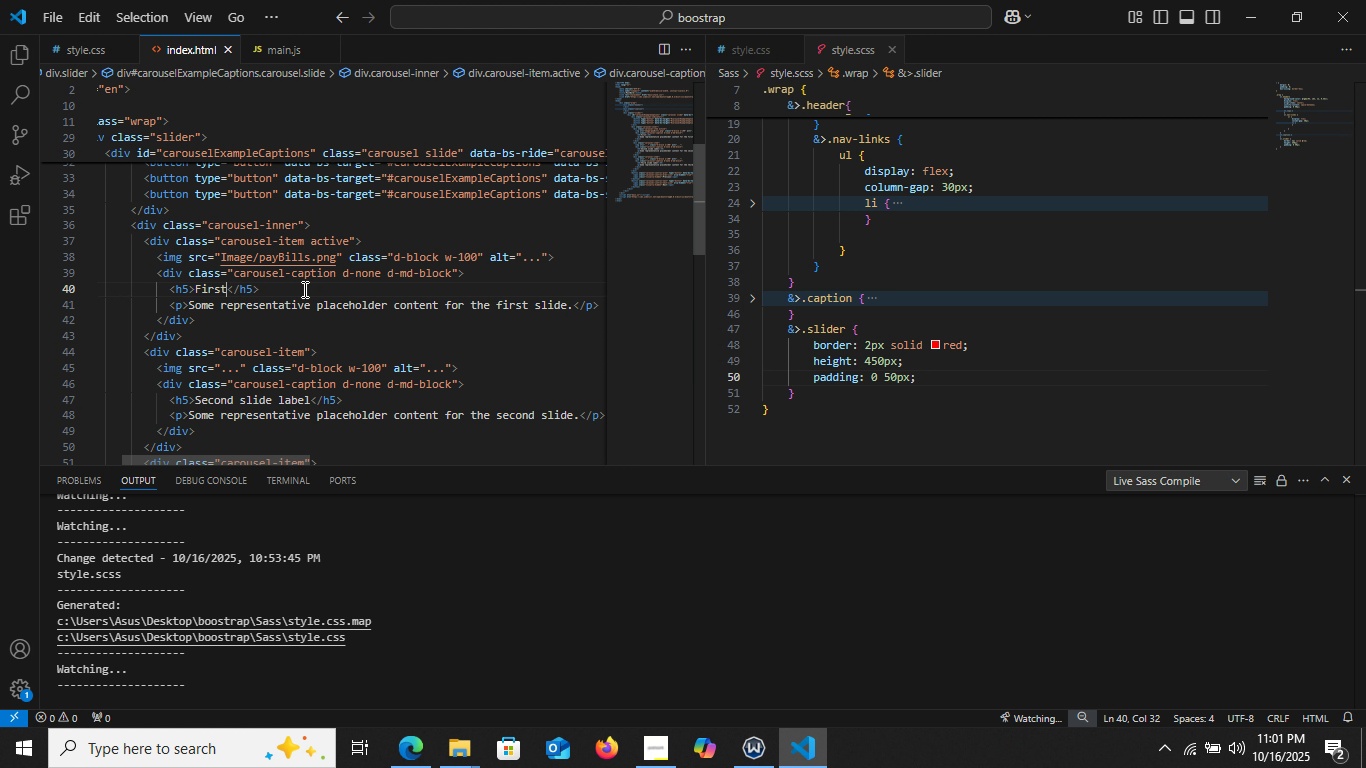 
key(Backspace)
 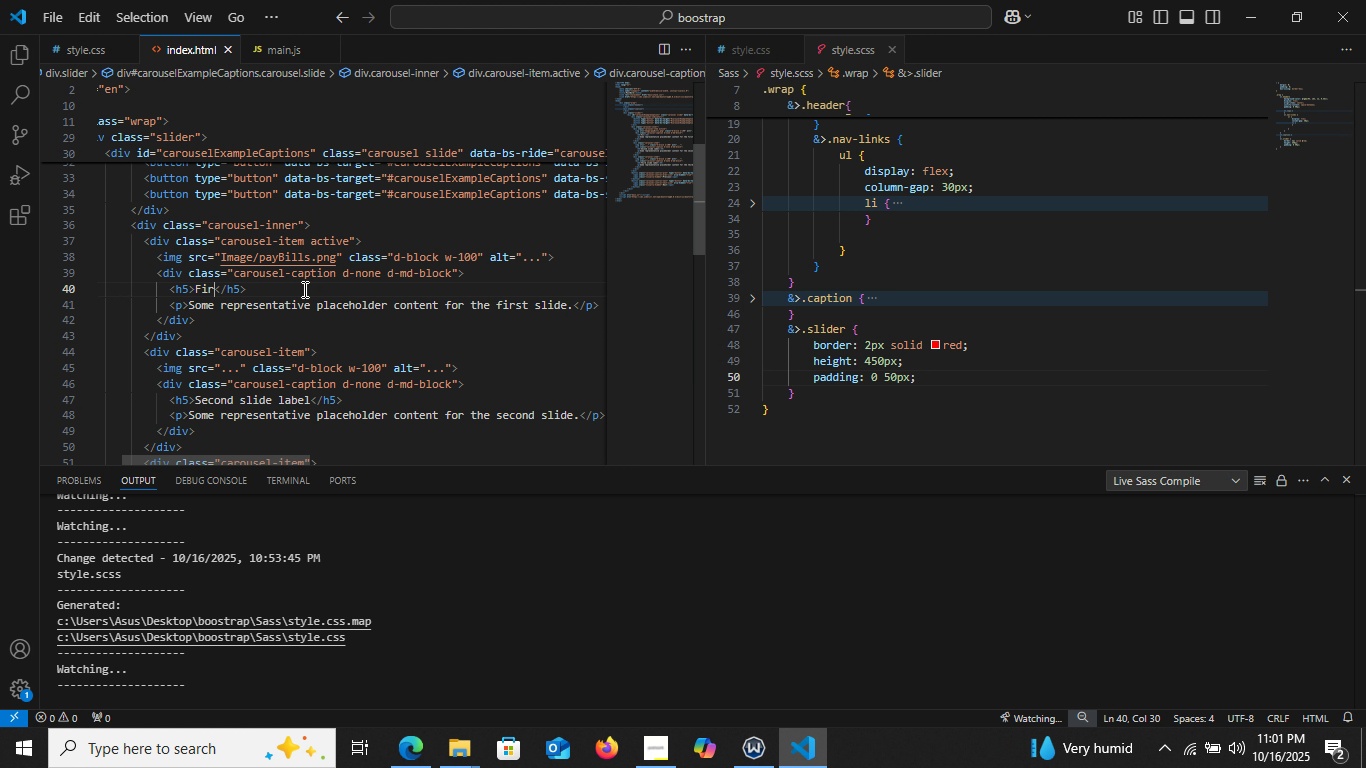 
key(Backspace)
 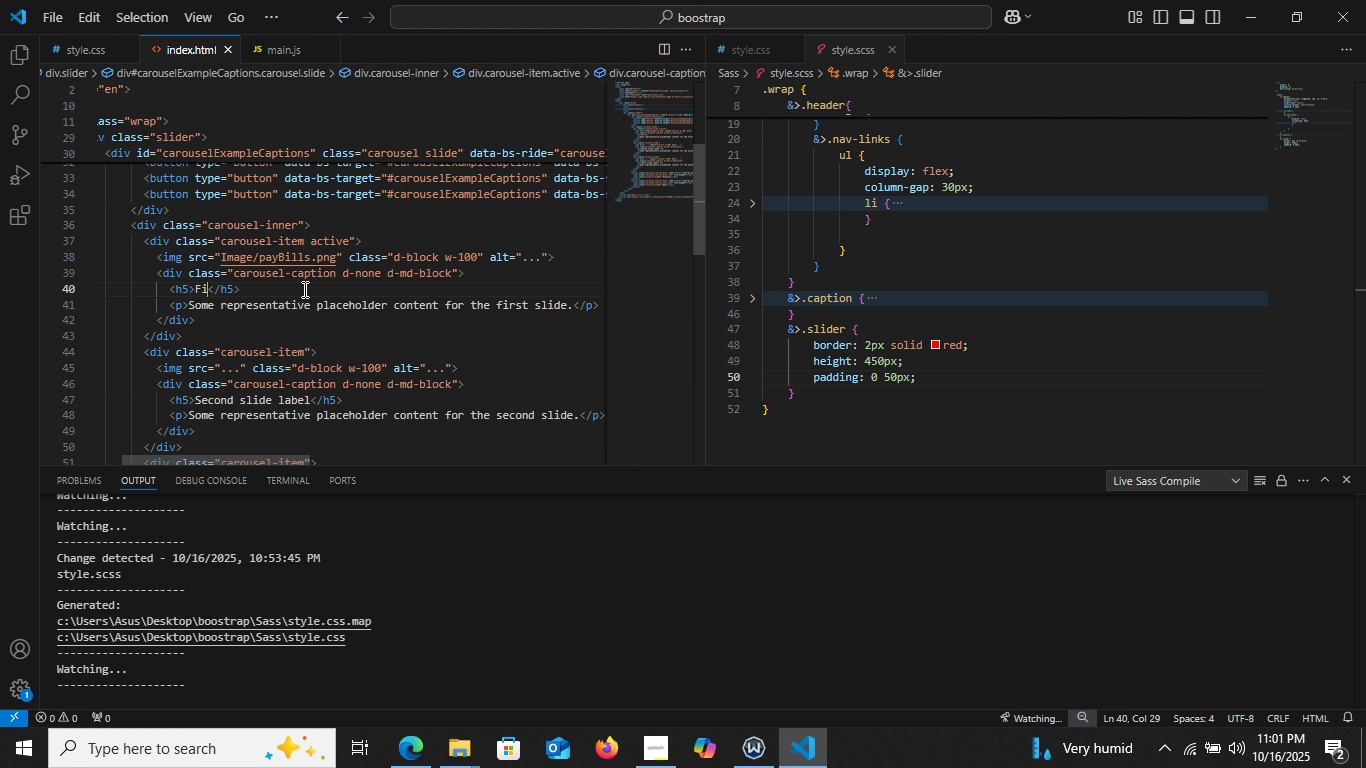 
key(Backspace)
 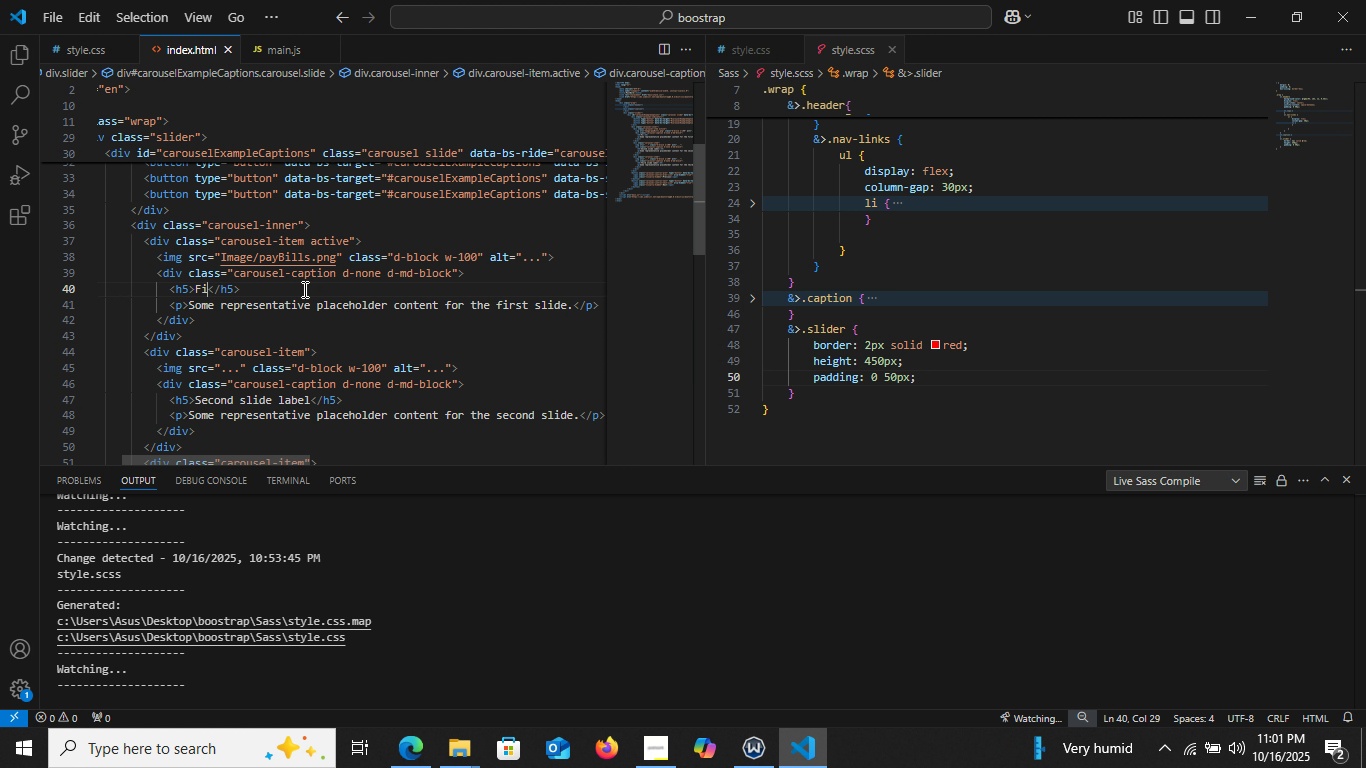 
key(Backspace)
 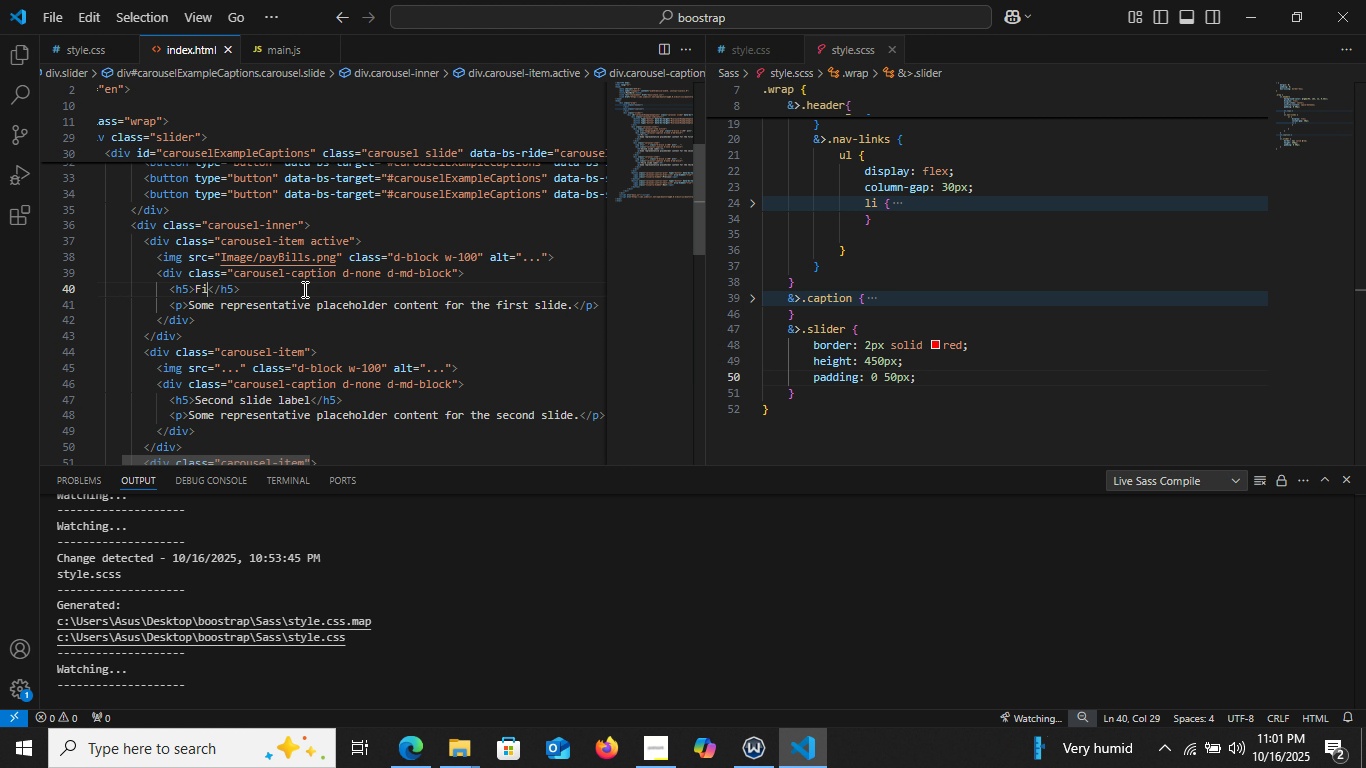 
key(Backspace)
 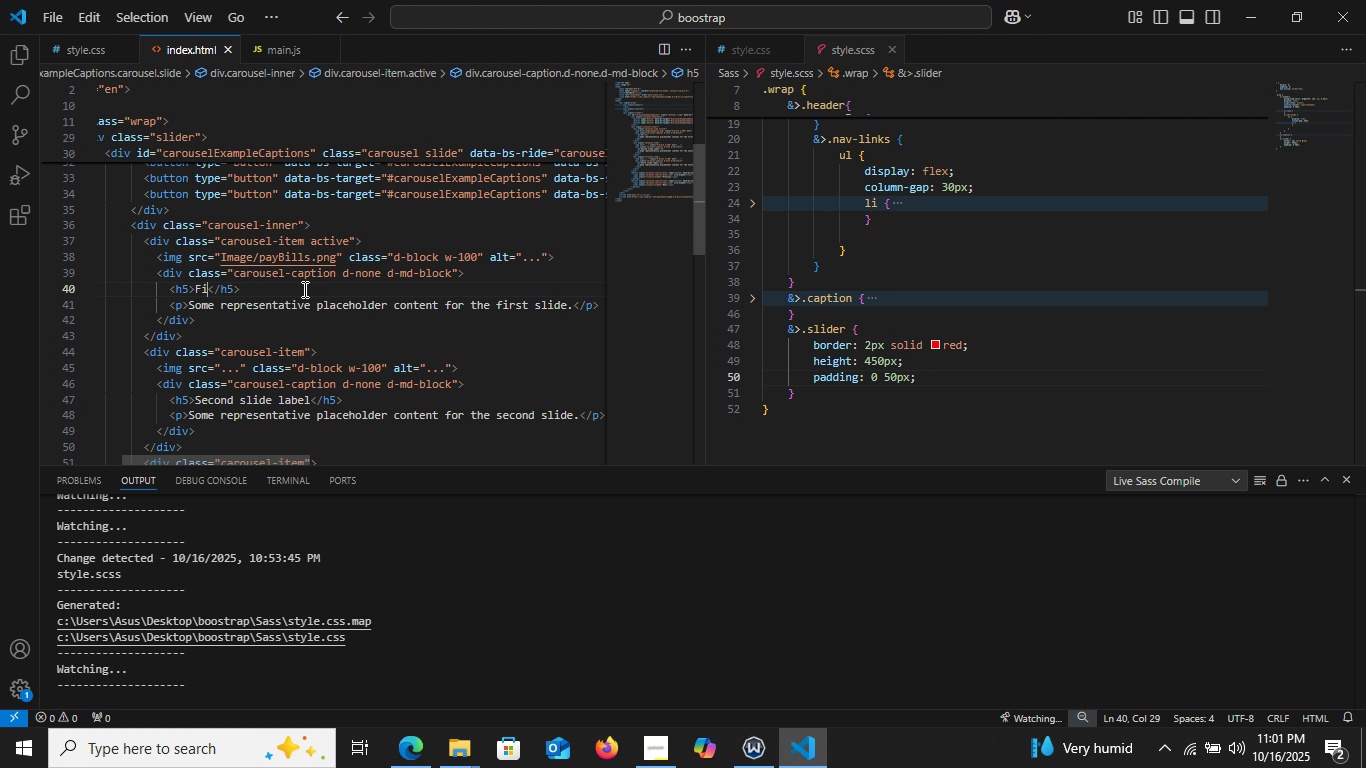 
key(Backspace)
 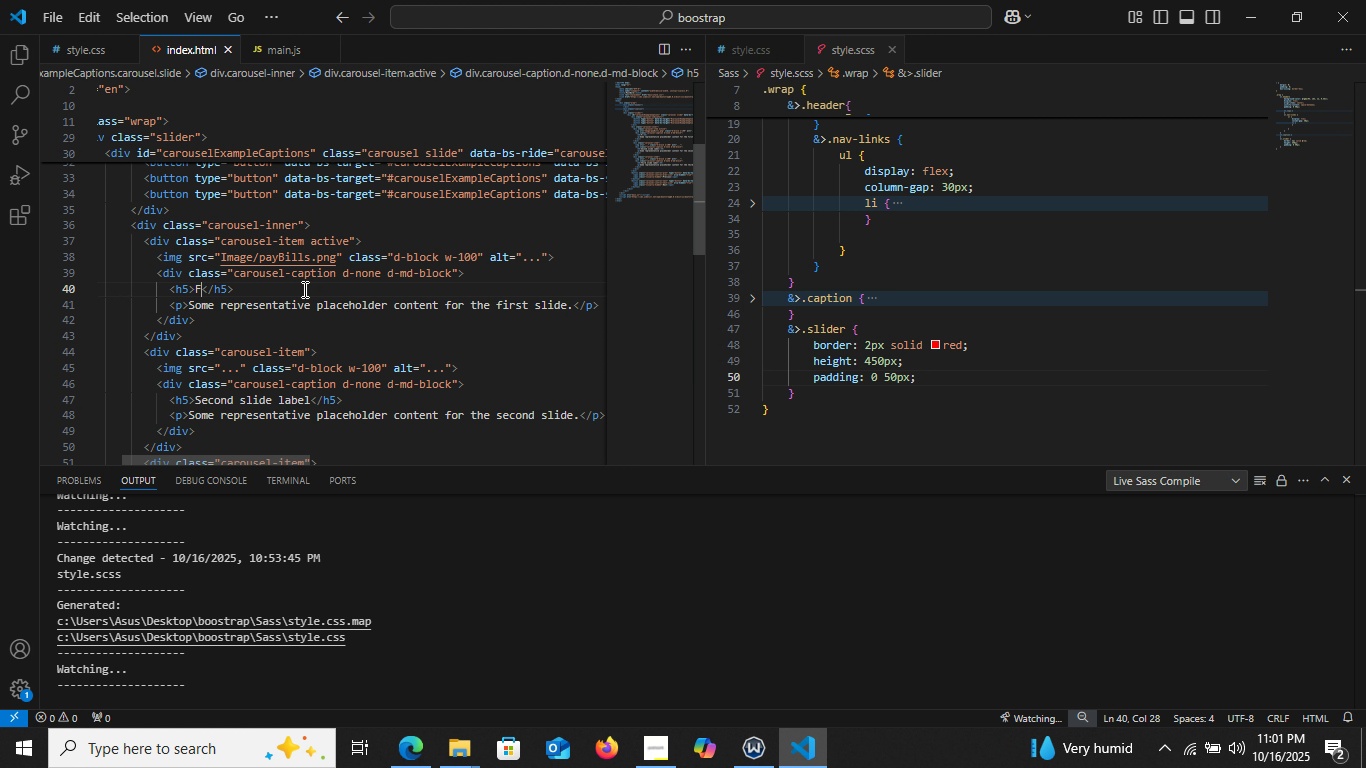 
key(Backspace)
 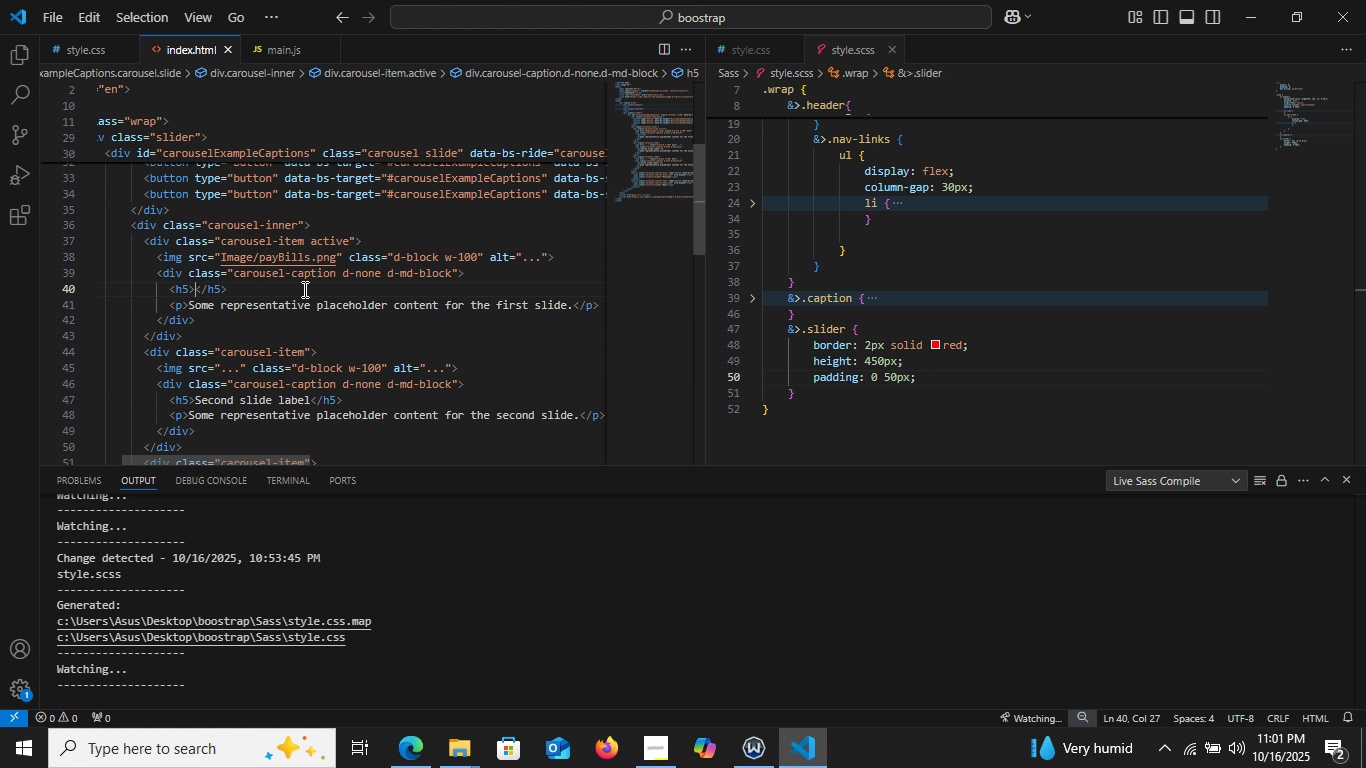 
key(Backspace)
 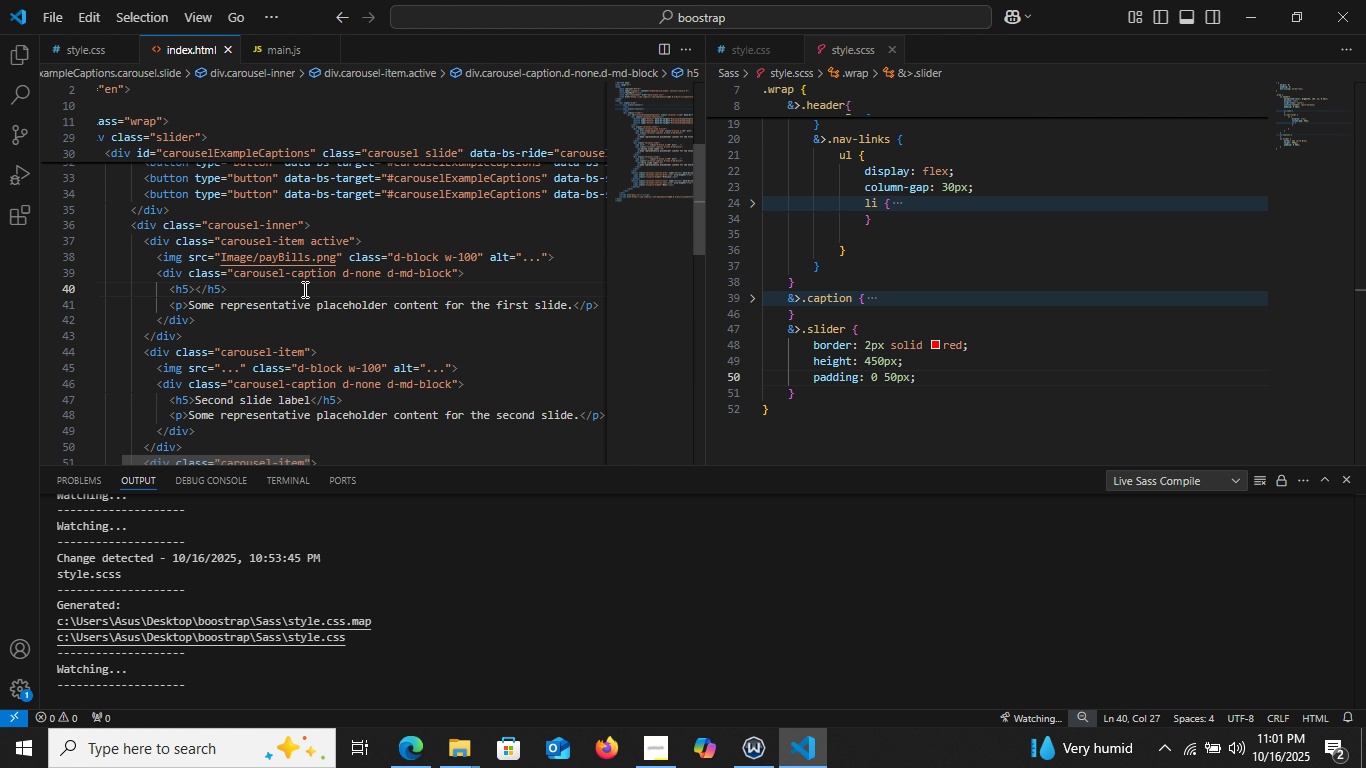 
key(Backspace)
 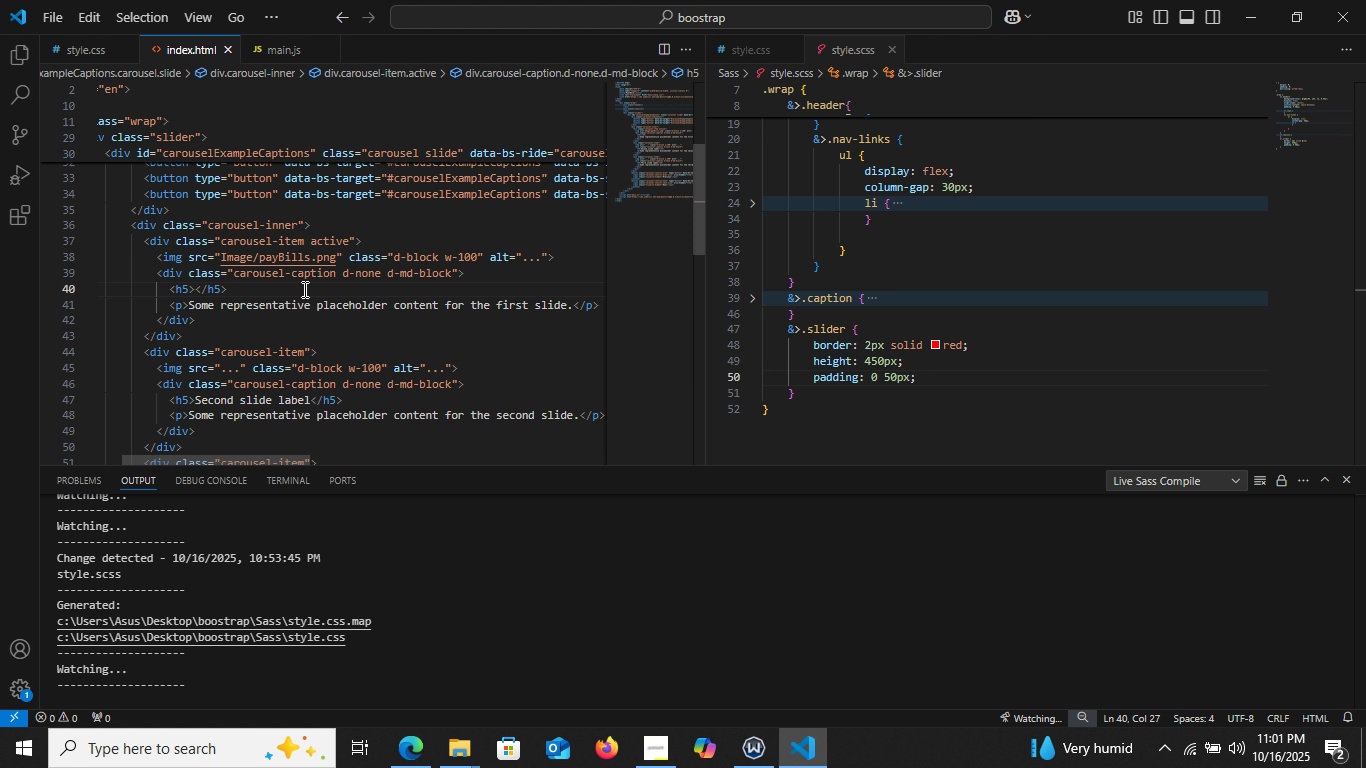 
wait(7.87)
 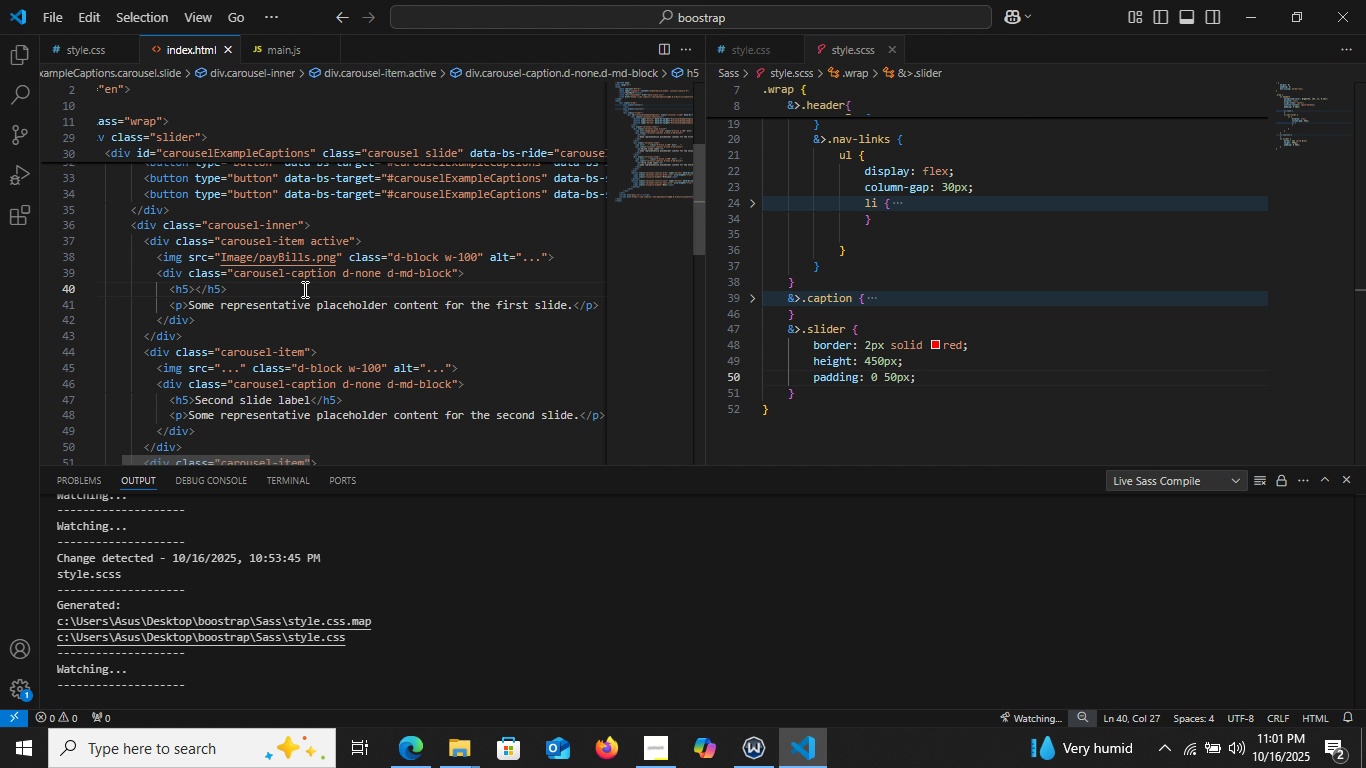 
type(Secure )
key(Backspace)
key(Backspace)
key(Backspace)
key(Backspace)
key(Backspace)
key(Backspace)
key(Backspace)
 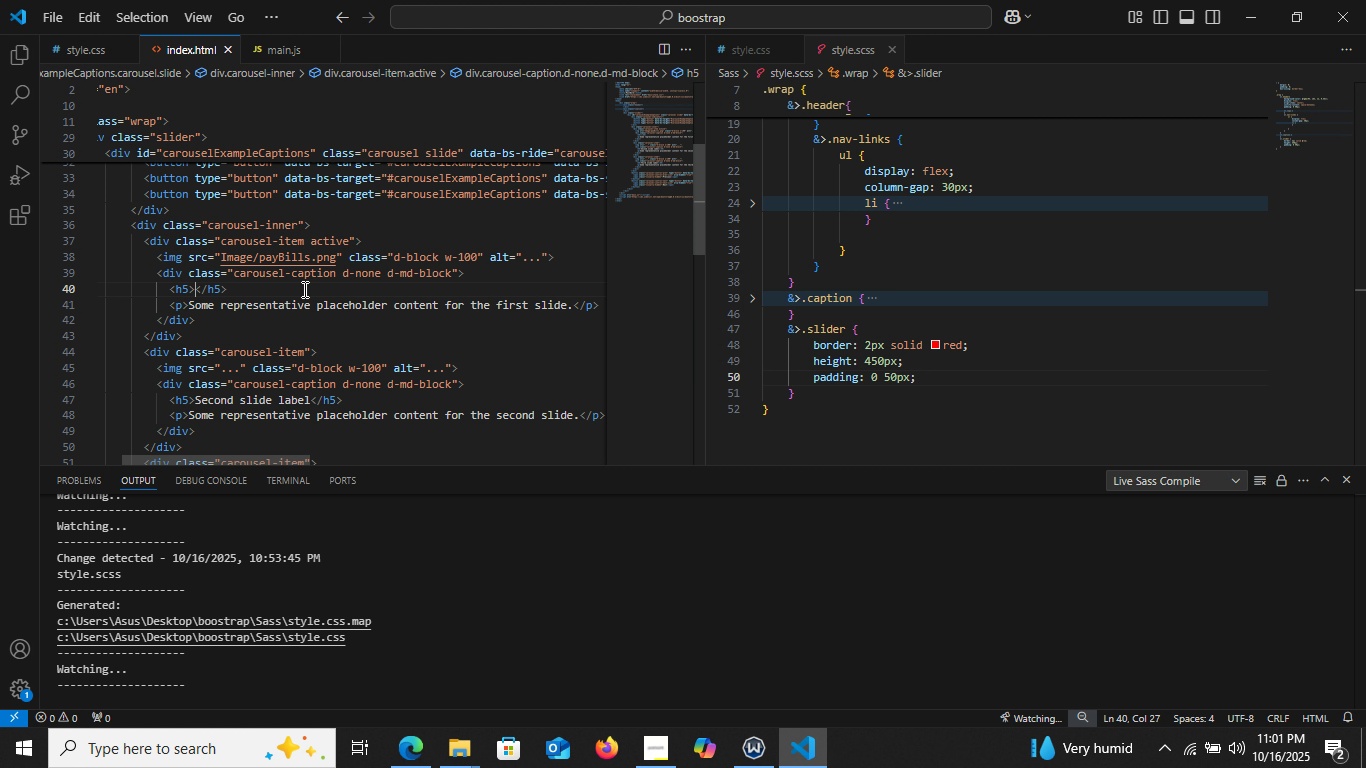 
wait(14.9)
 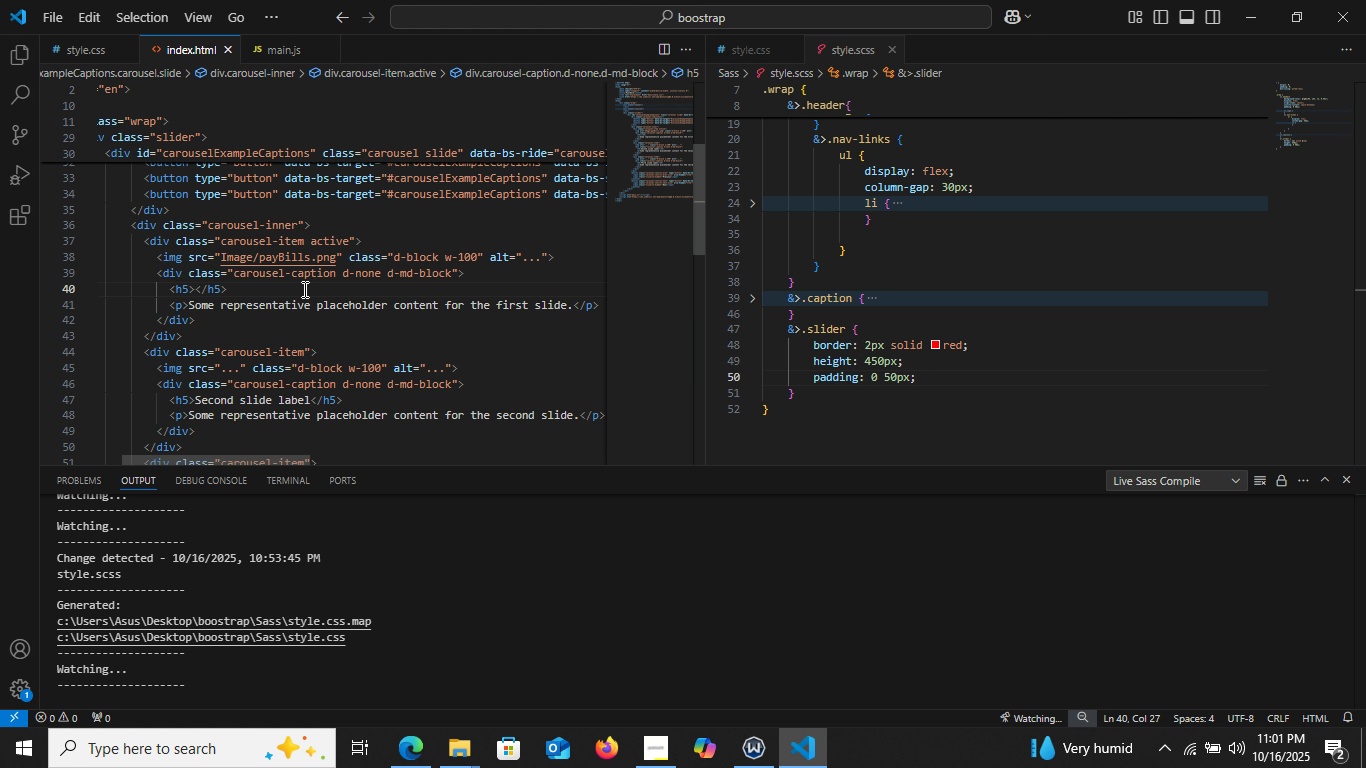 
type(WeAre)
 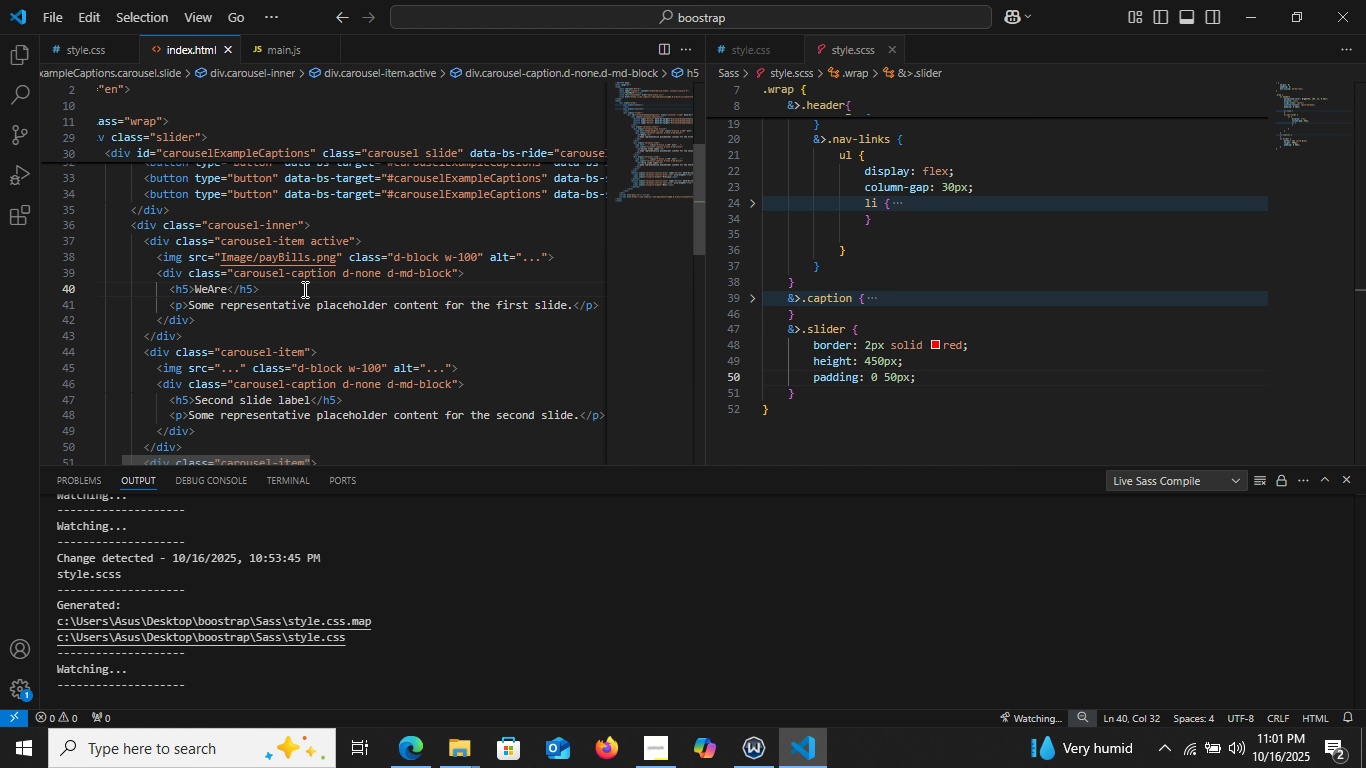 
key(ArrowLeft)
 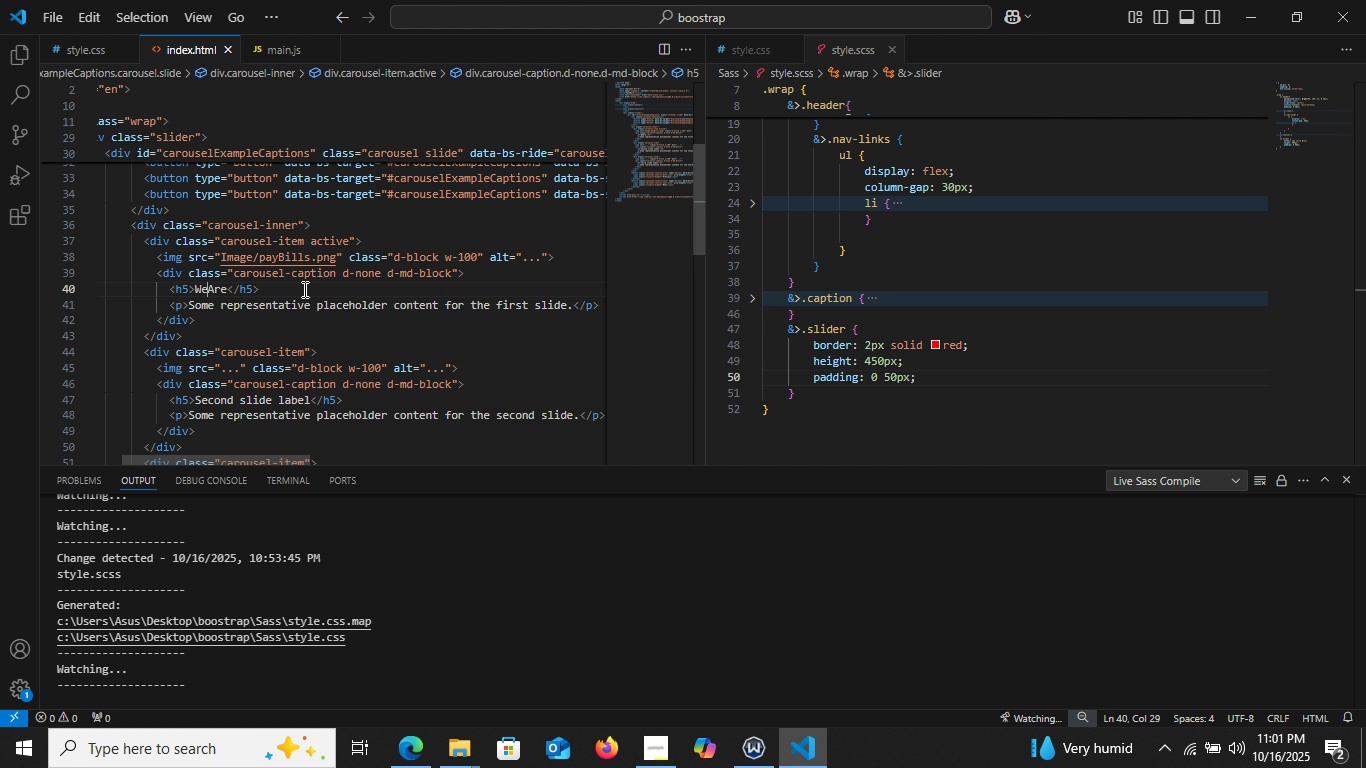 
key(ArrowLeft)
 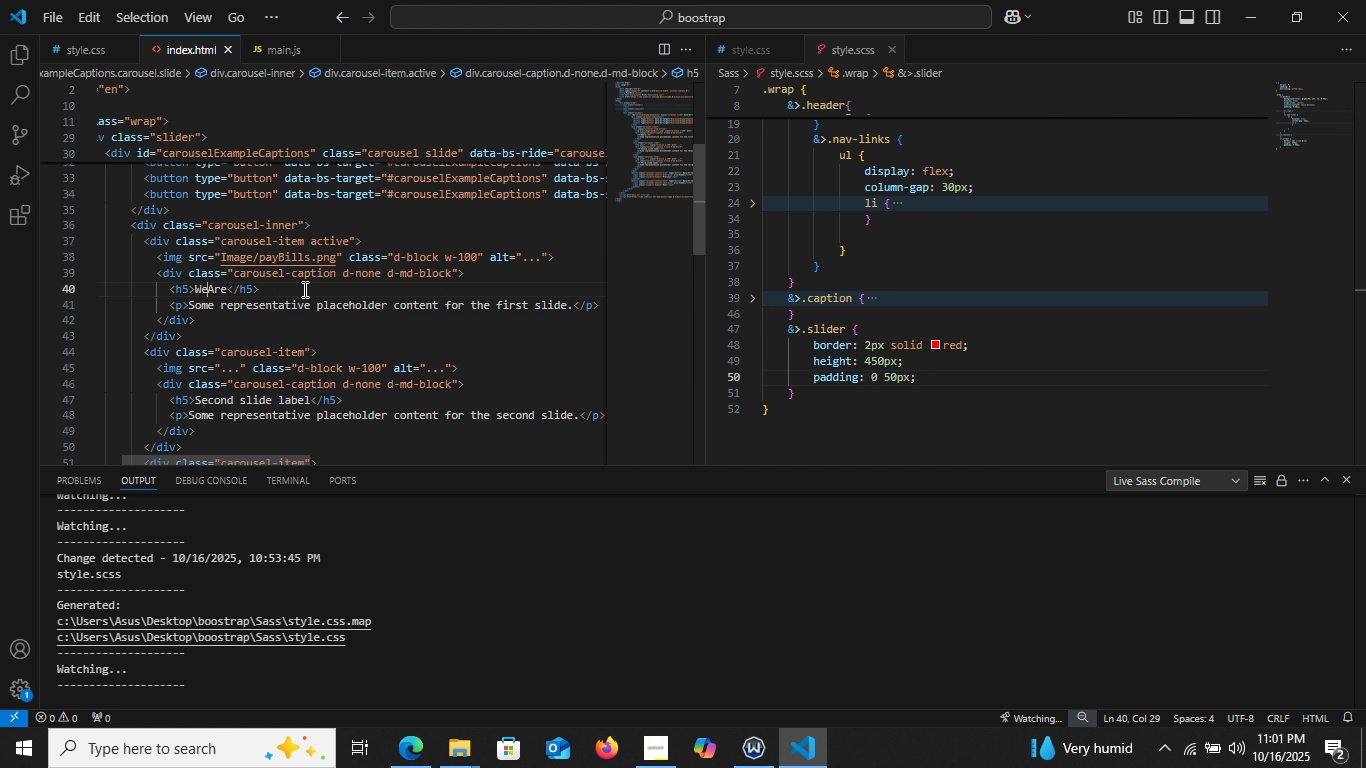 
key(ArrowLeft)
 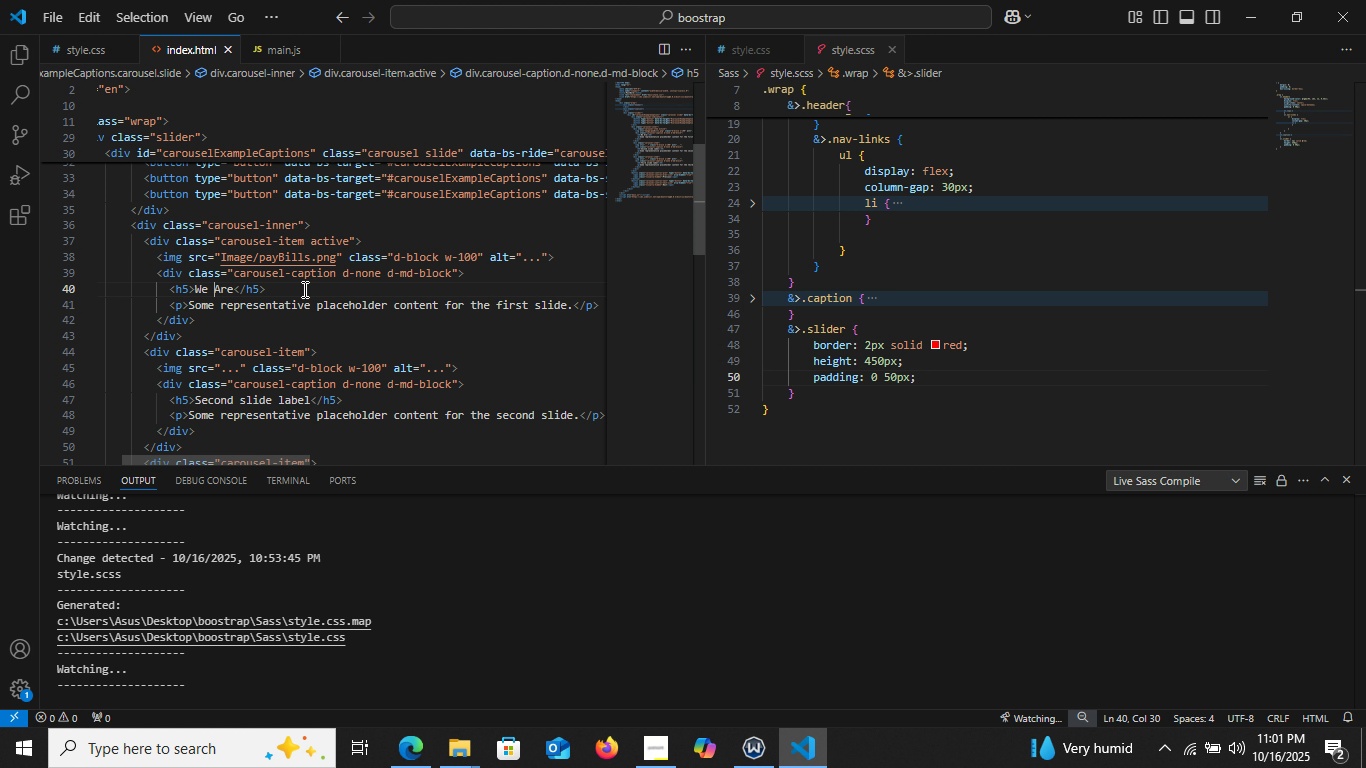 
key(Space)
 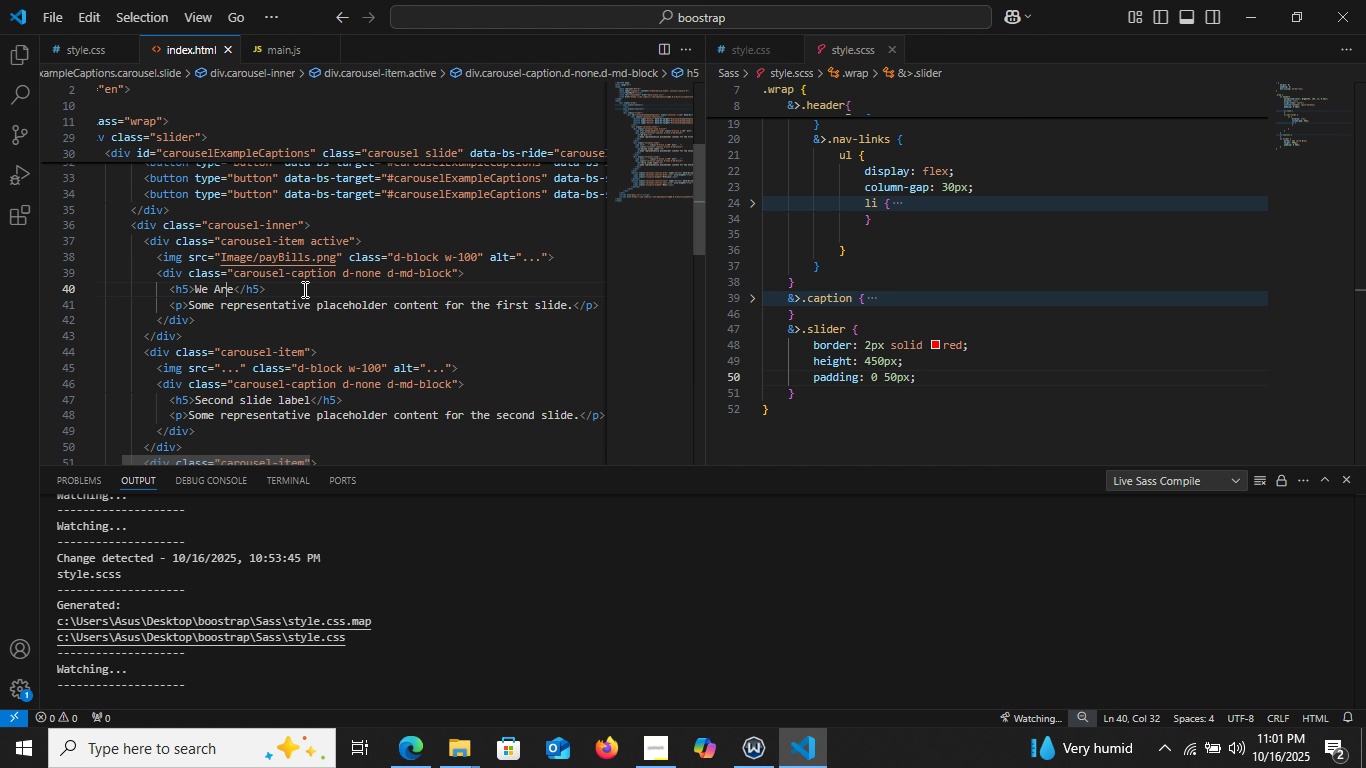 
key(ArrowRight)
 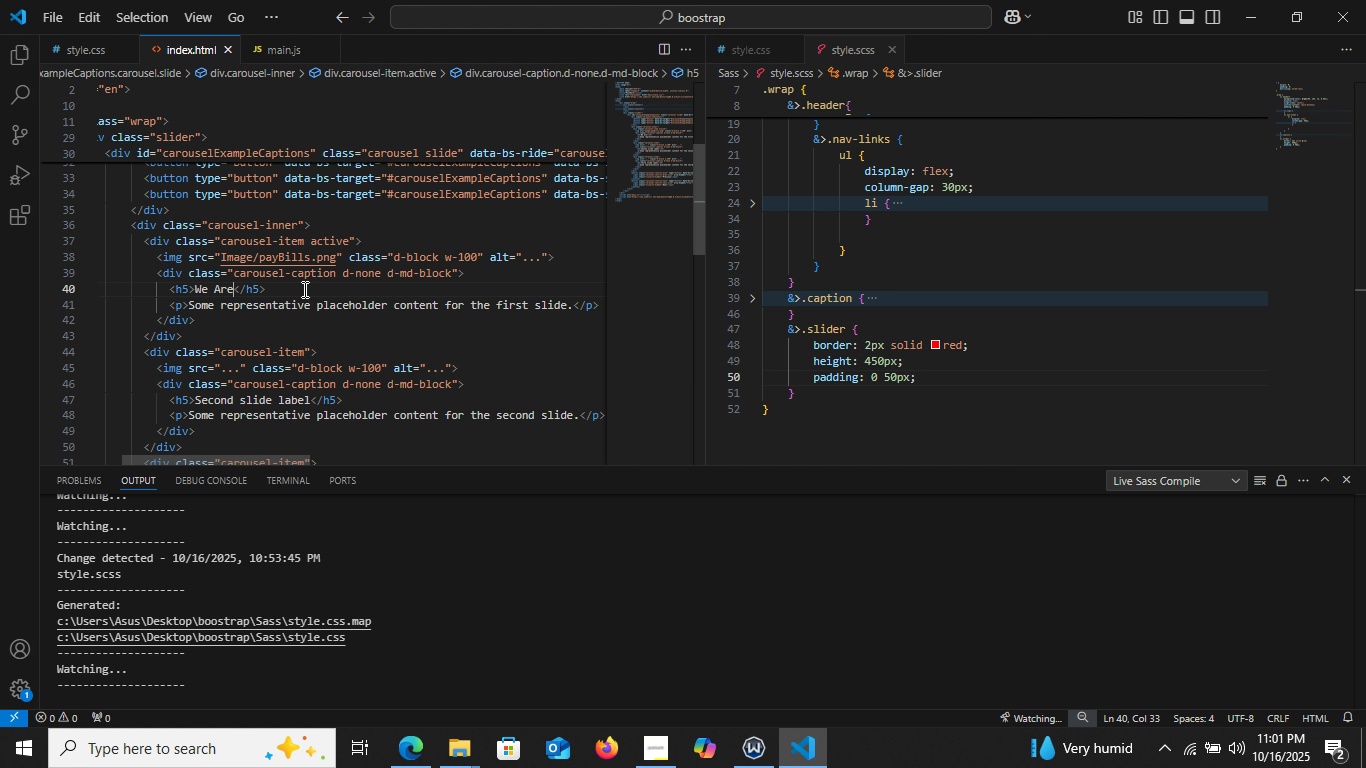 
key(ArrowRight)
 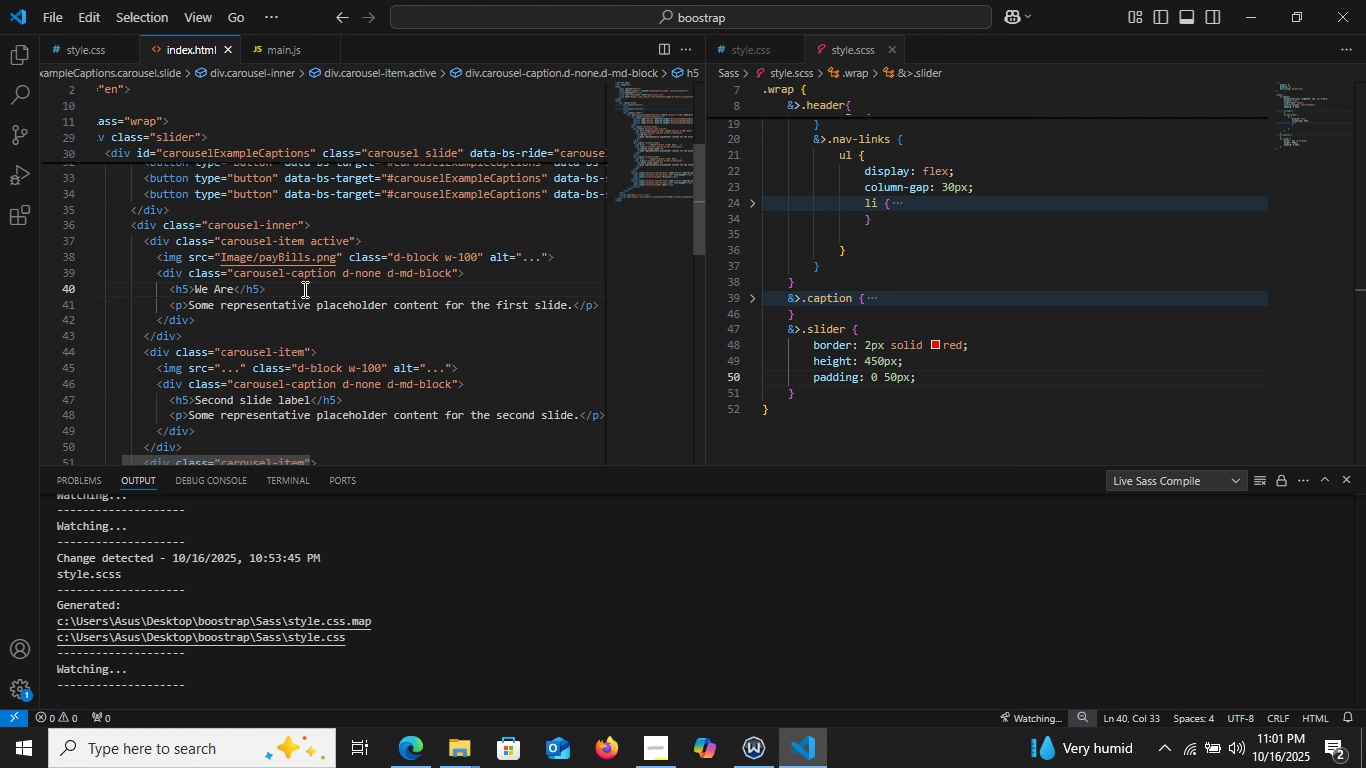 
key(ArrowRight)
 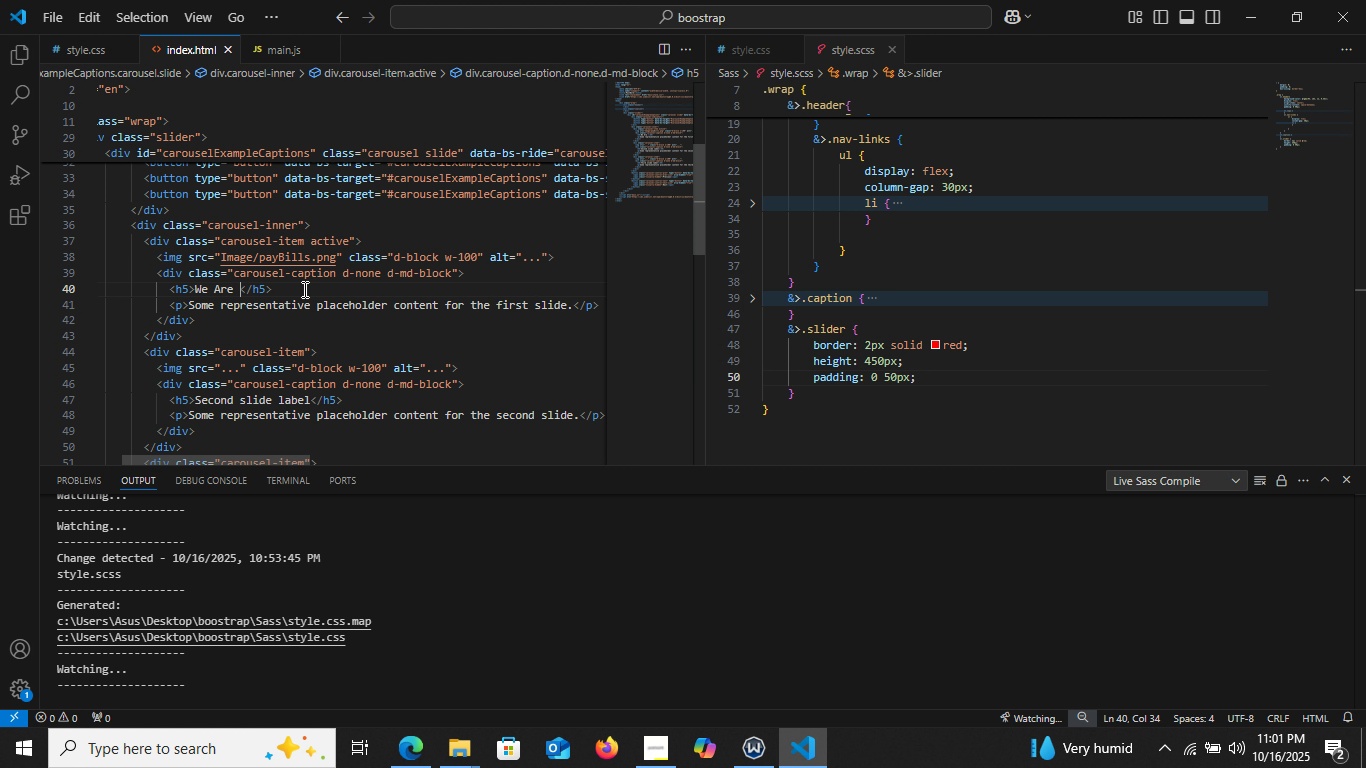 
key(Space)
 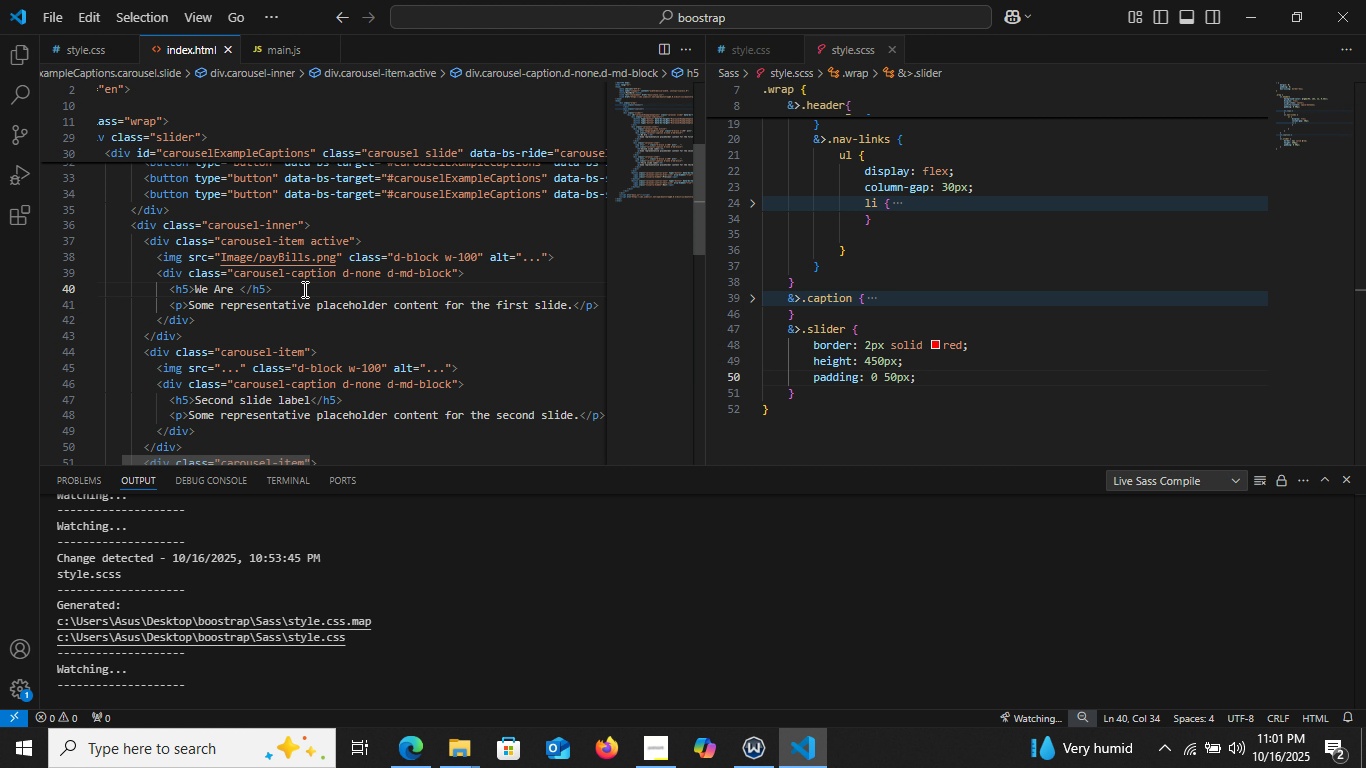 
hold_key(key=ShiftLeft, duration=1.5)
 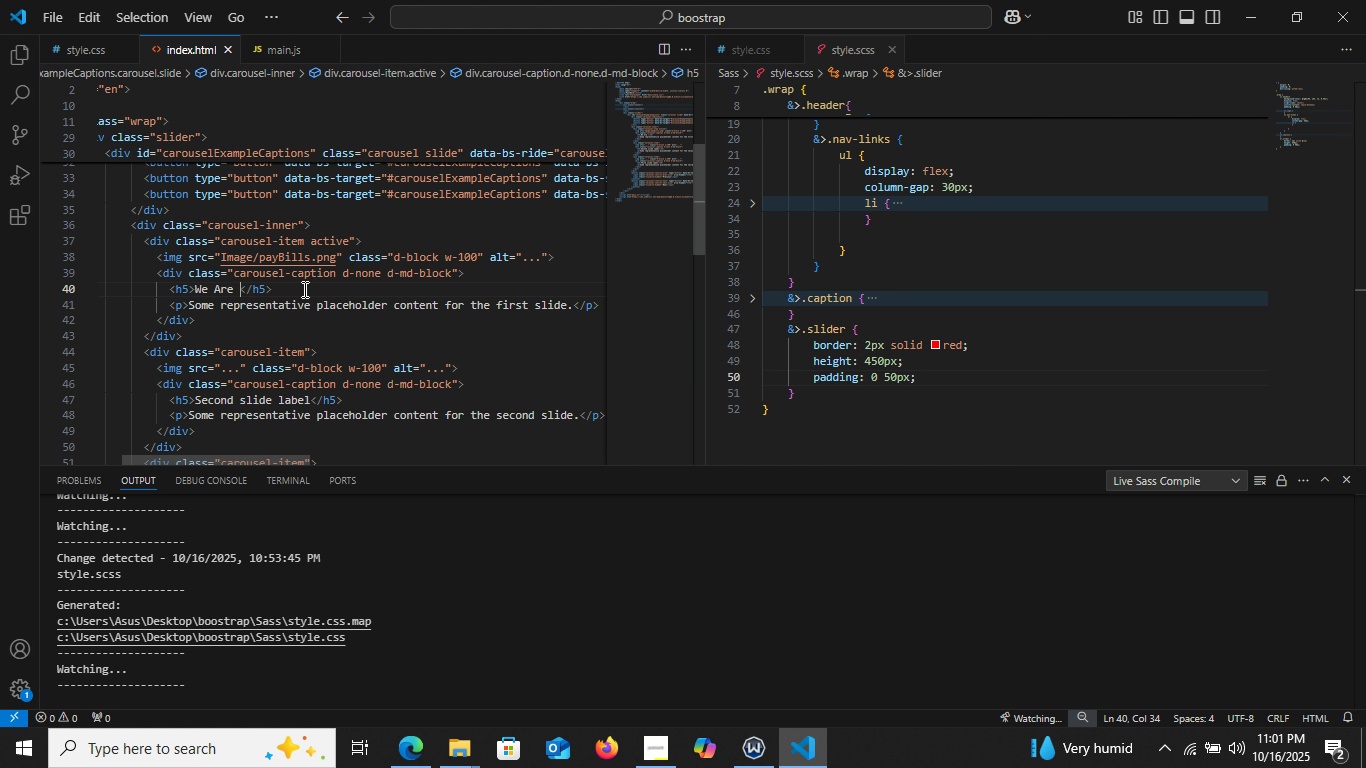 
hold_key(key=ShiftLeft, duration=1.54)
 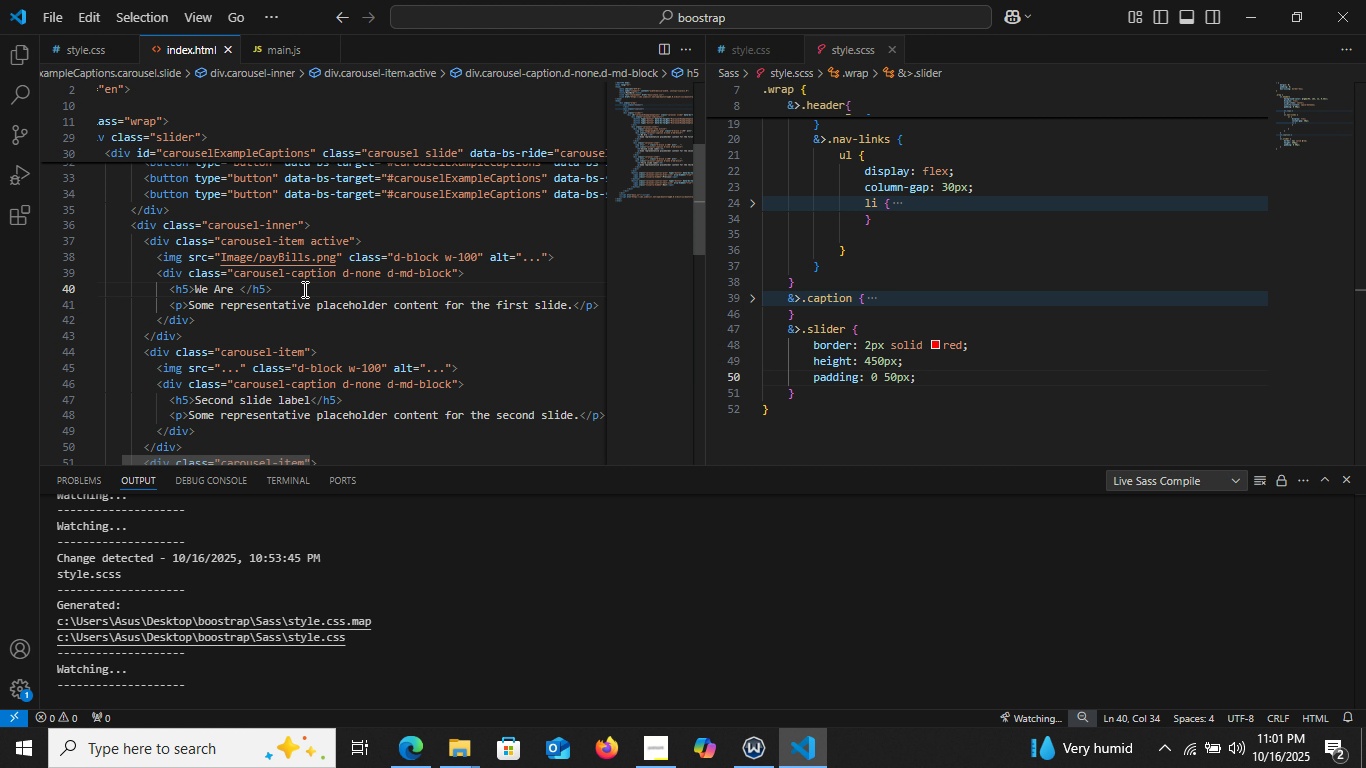 
hold_key(key=ShiftLeft, duration=1.53)
 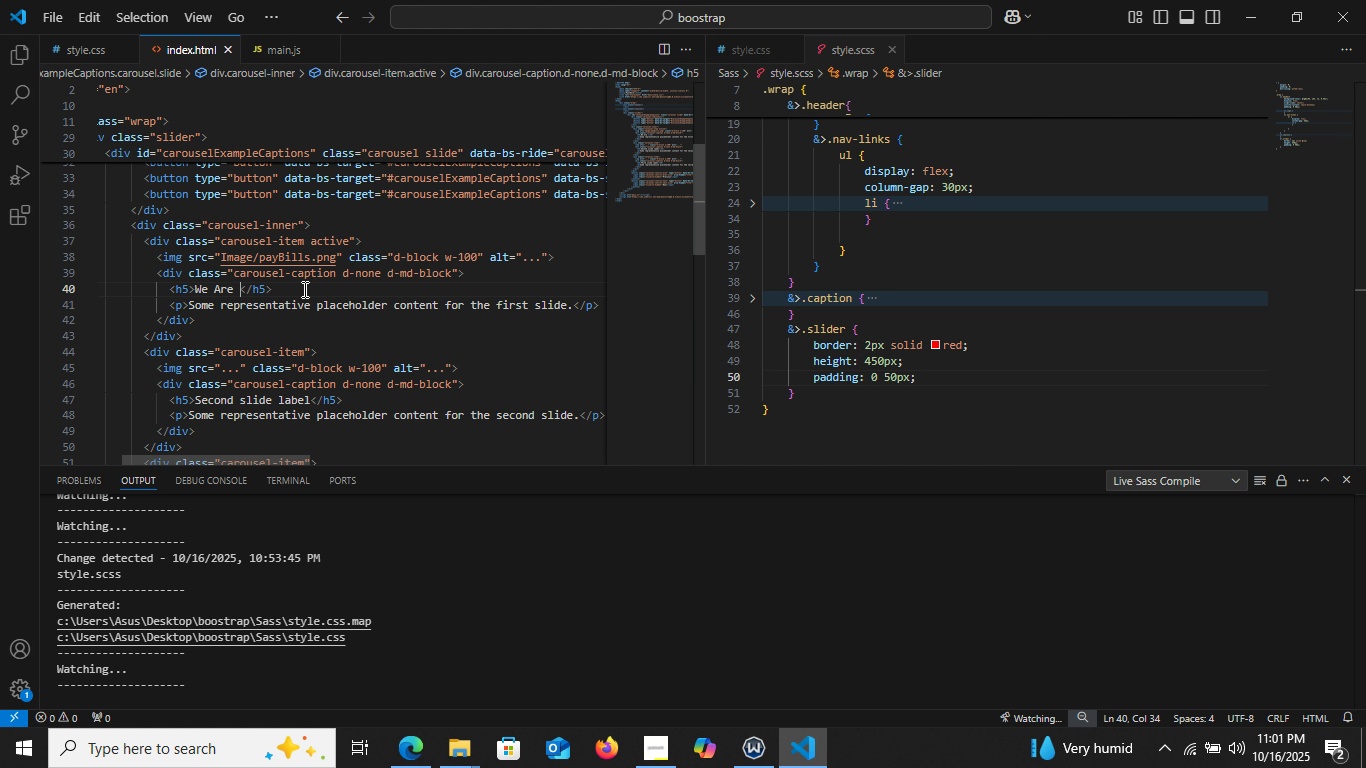 
hold_key(key=ShiftLeft, duration=1.53)
 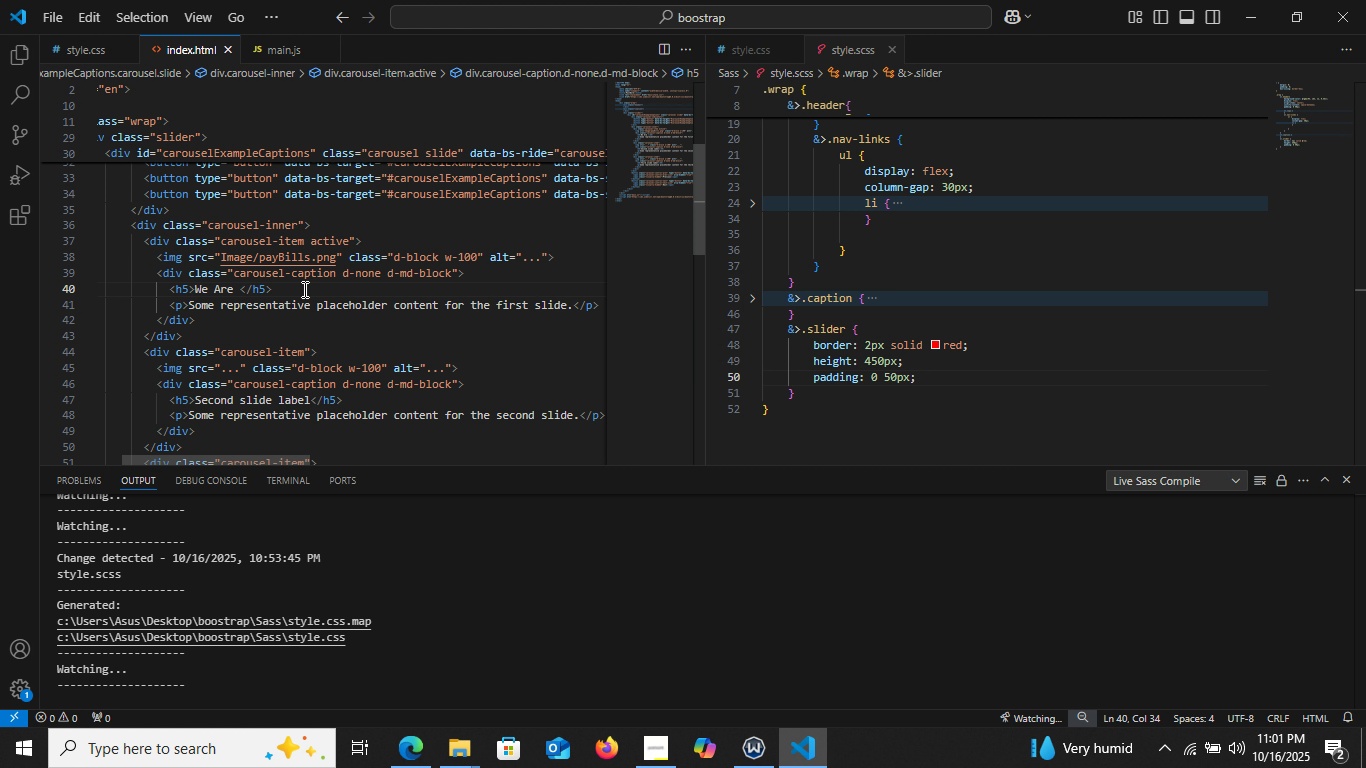 
hold_key(key=ShiftLeft, duration=1.54)
 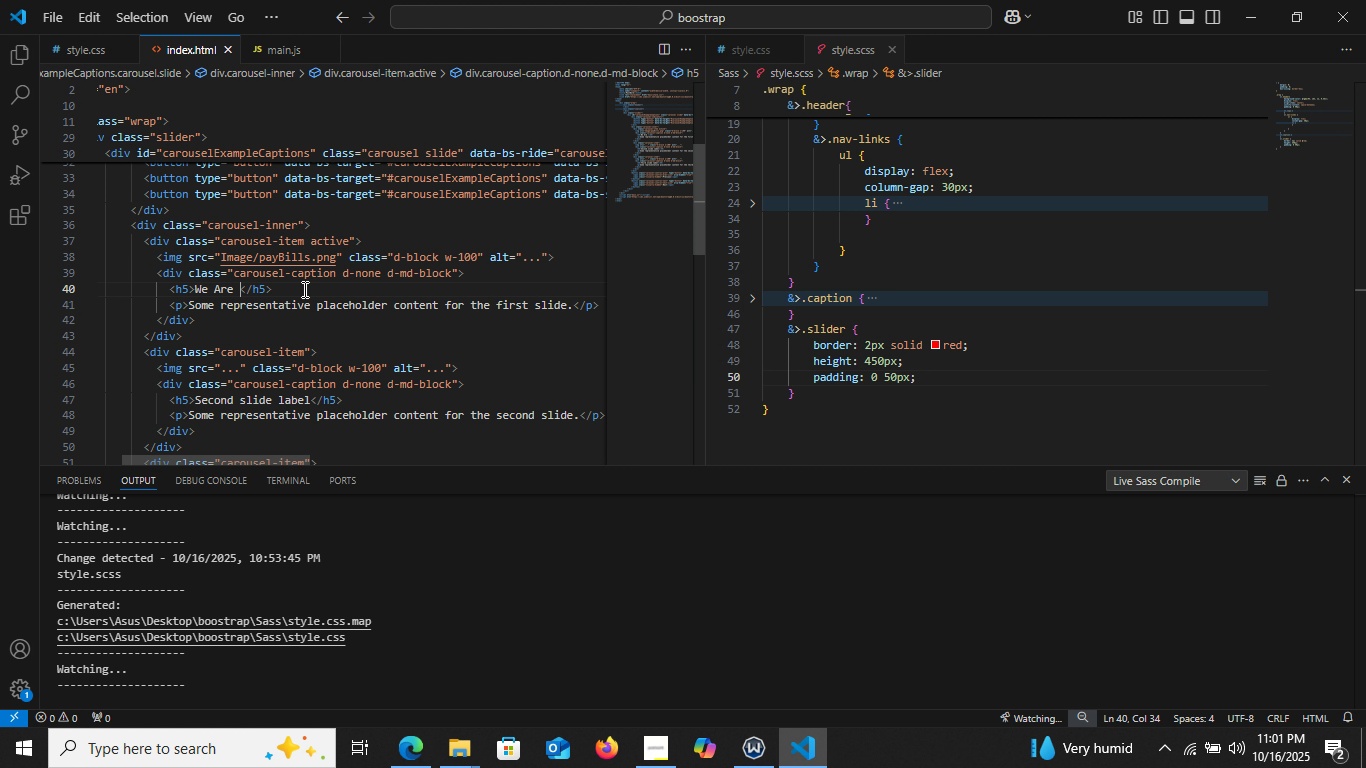 
hold_key(key=ShiftLeft, duration=1.53)
 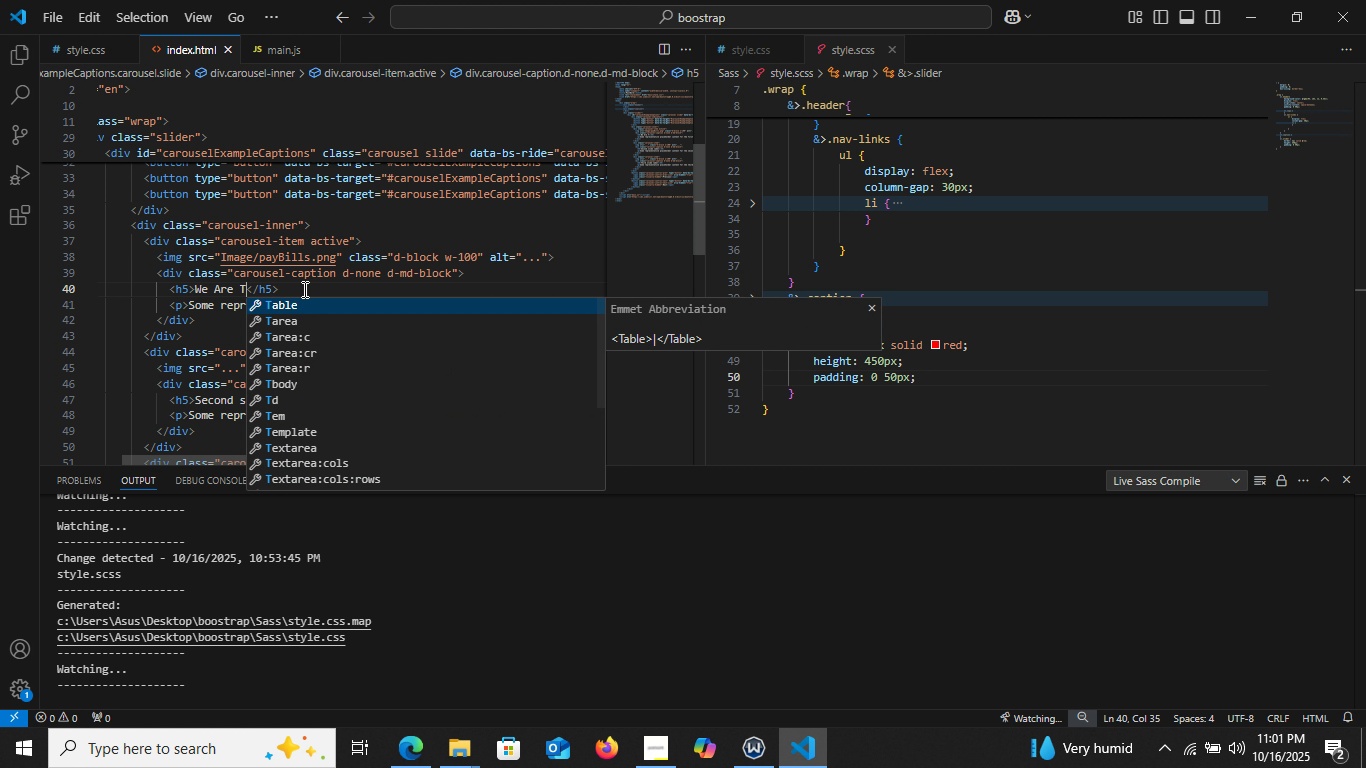 
type(Te)
key(Backspace)
key(Backspace)
type(Post)
 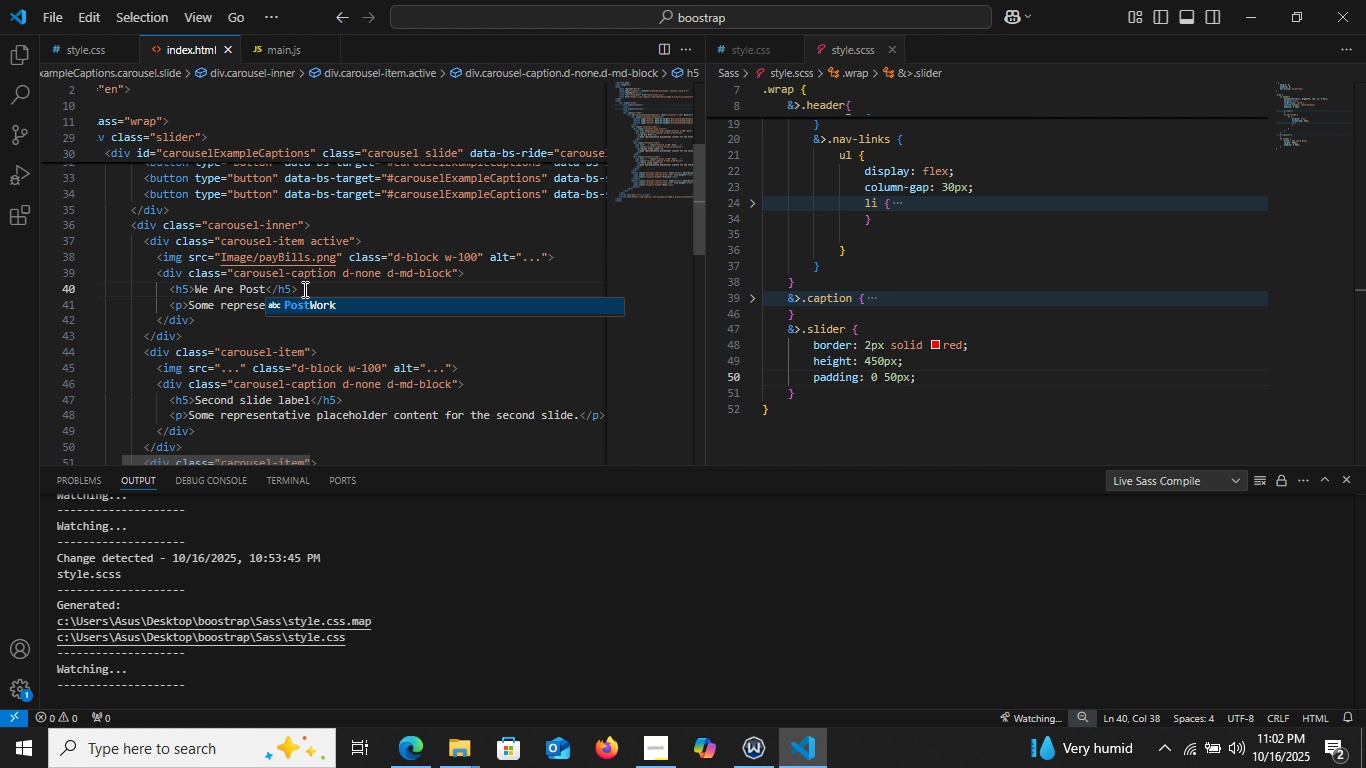 
 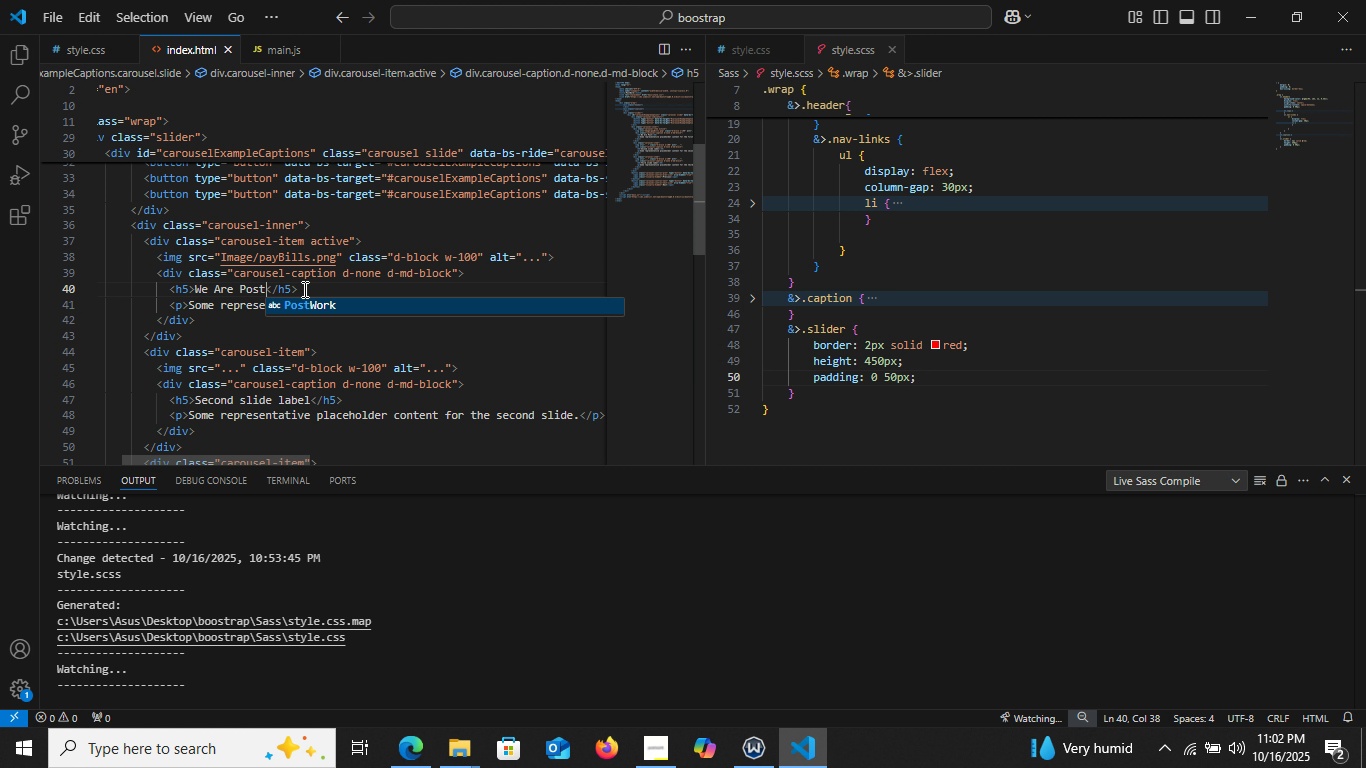 
hold_key(key=ShiftLeft, duration=0.6)
 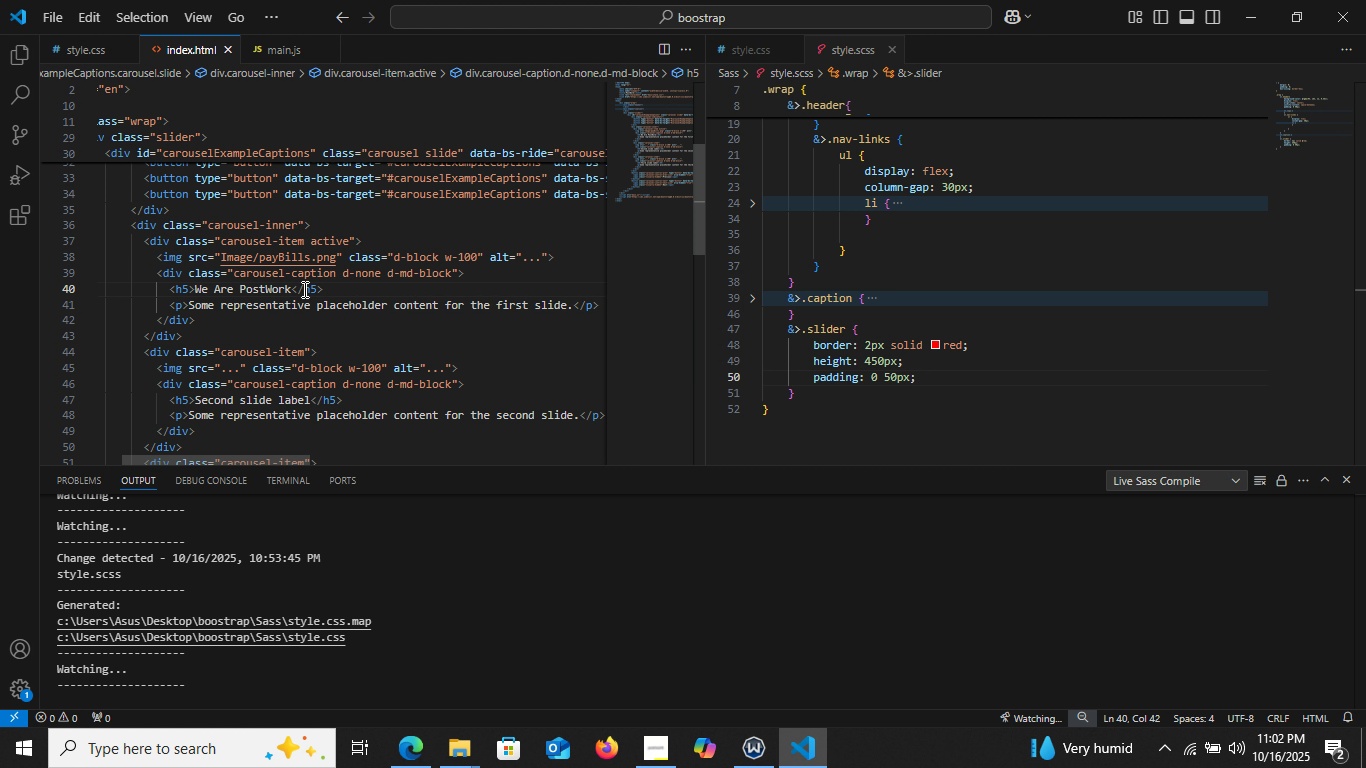 
key(Enter)
 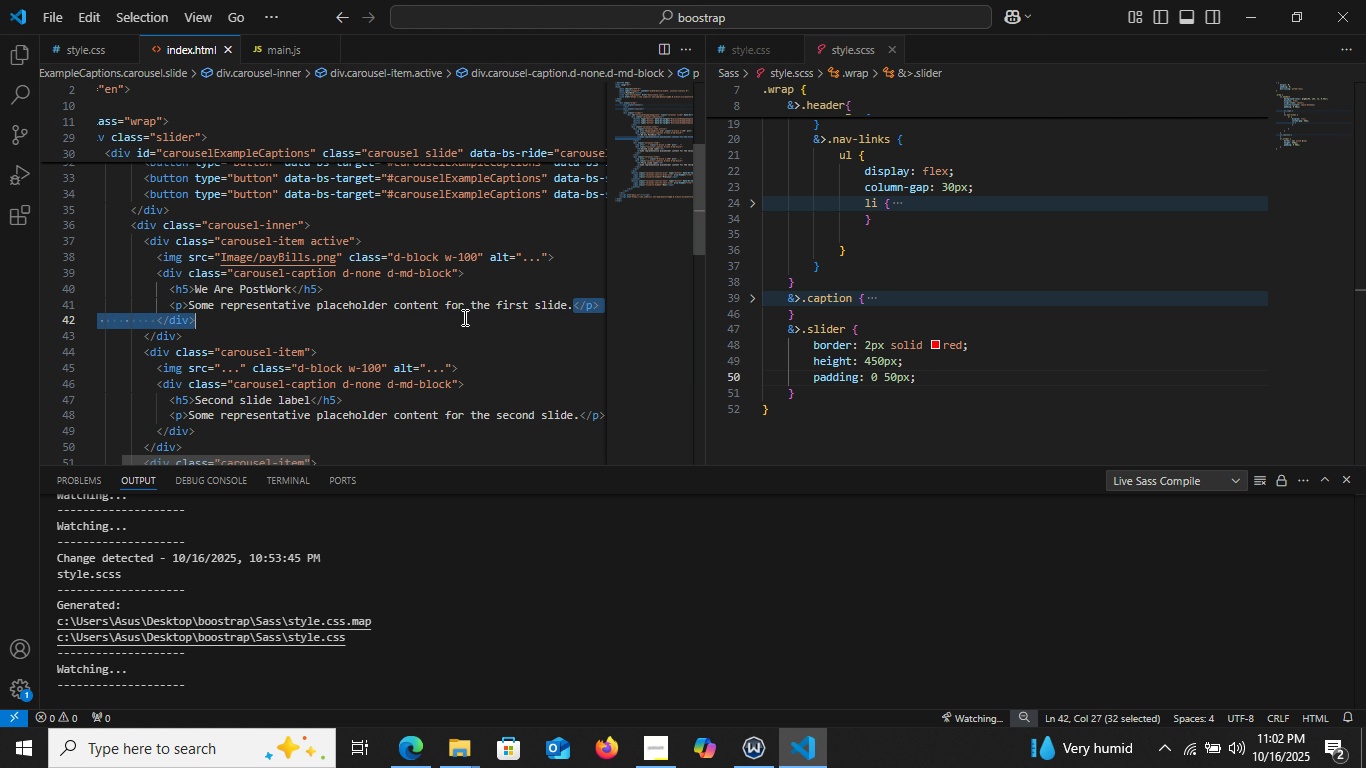 
wait(8.14)
 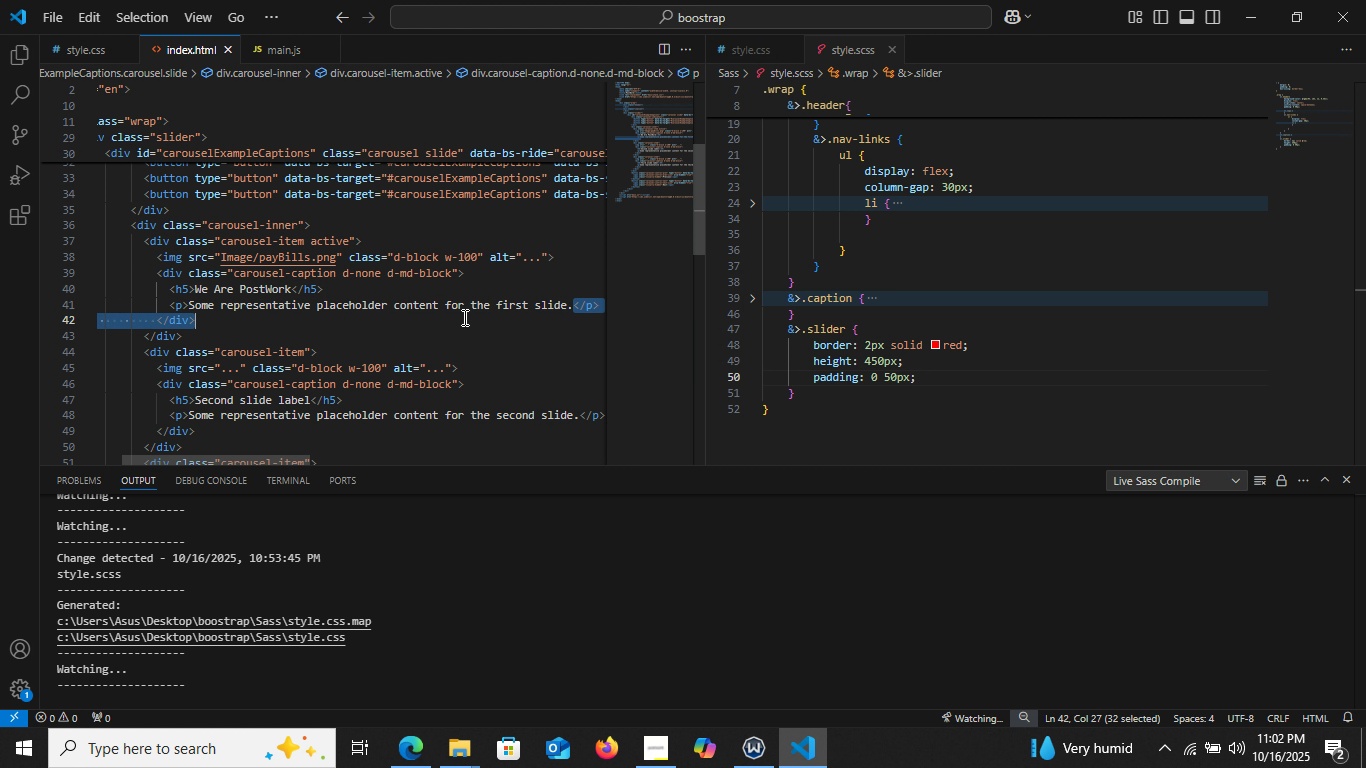 
key(Backspace)
key(Backspace)
type(Giving the best of what you want)
 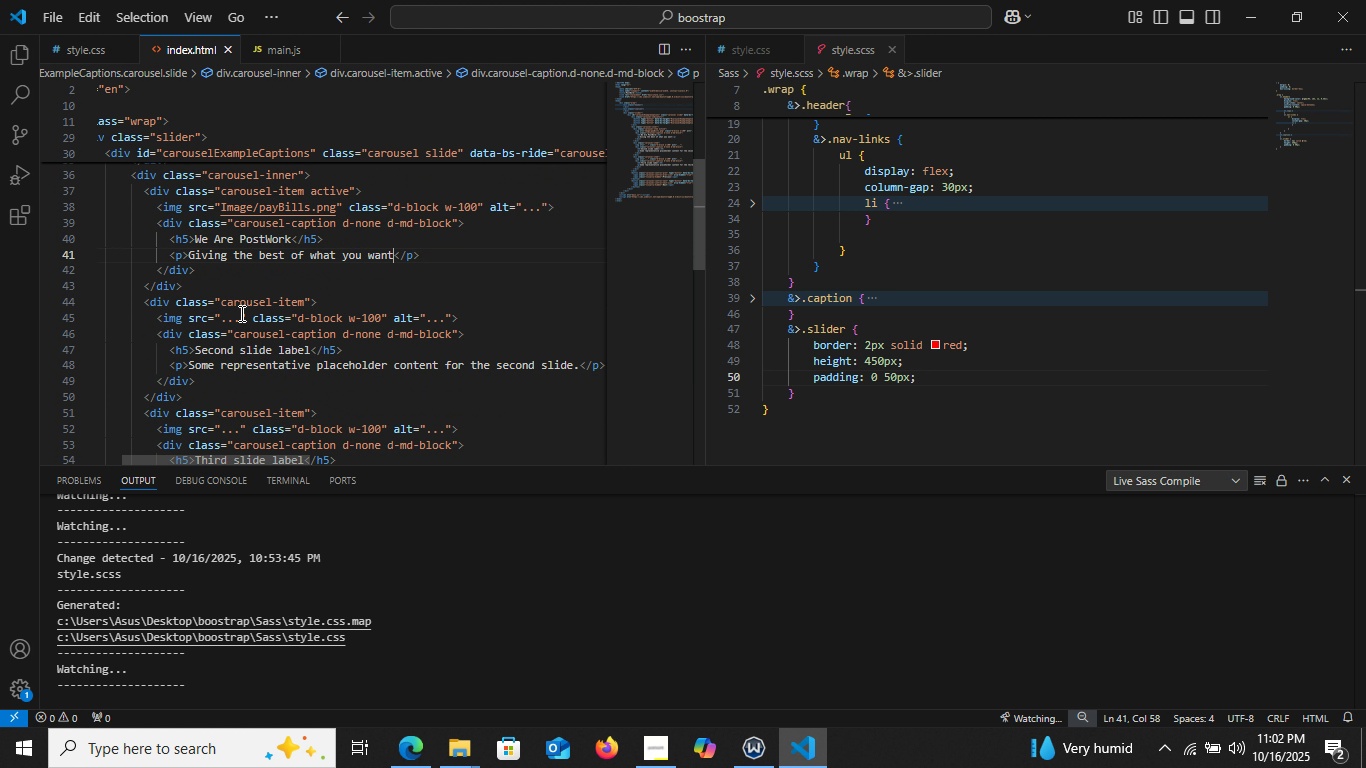 
scroll: coordinate [240, 313], scroll_direction: down, amount: 1.0
 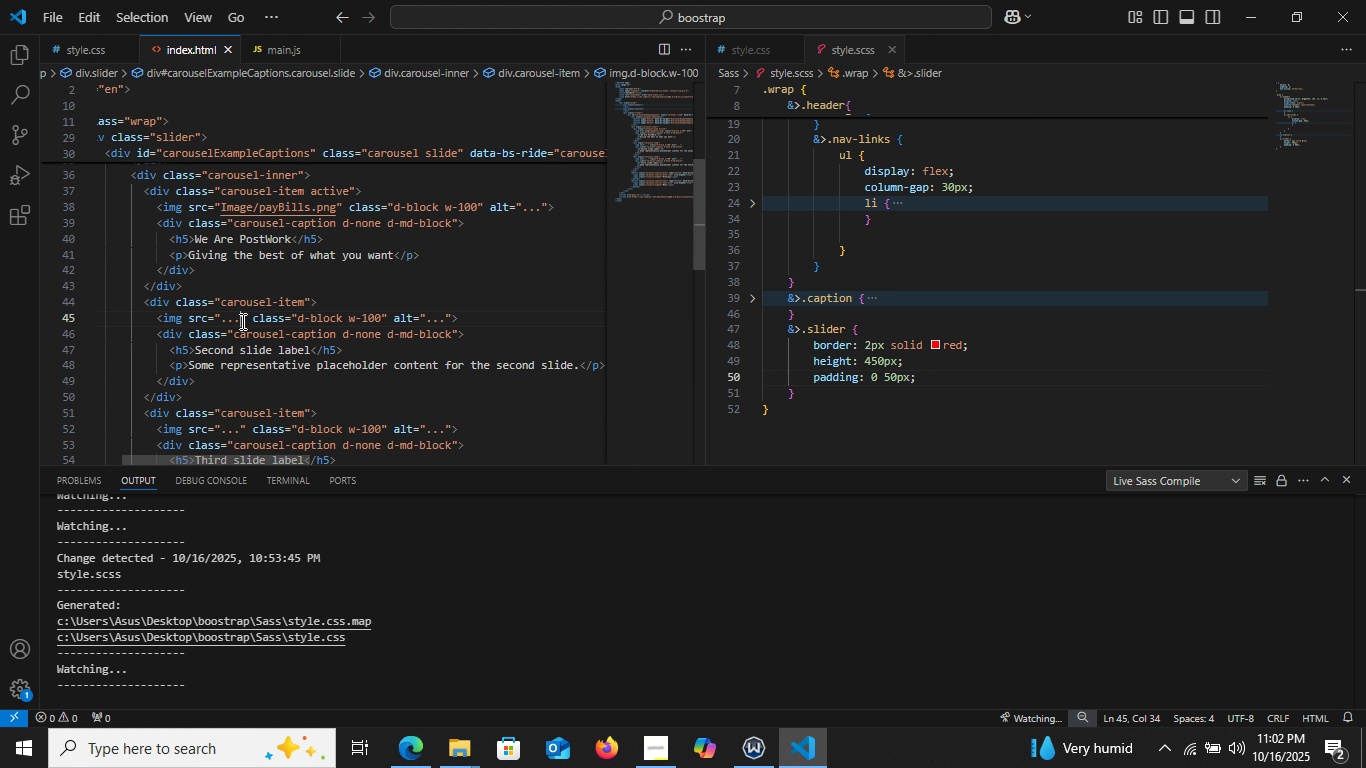 
left_click([241, 321])
 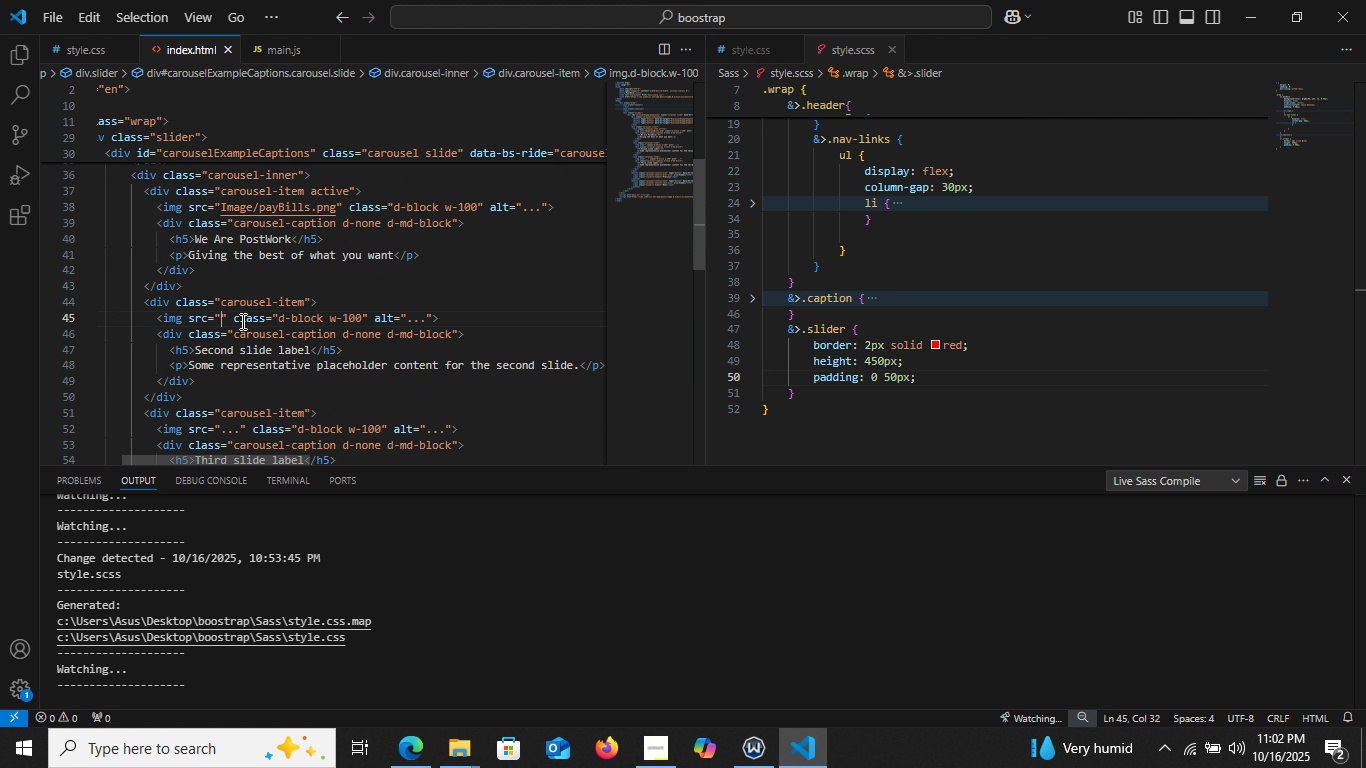 
key(Backspace)
 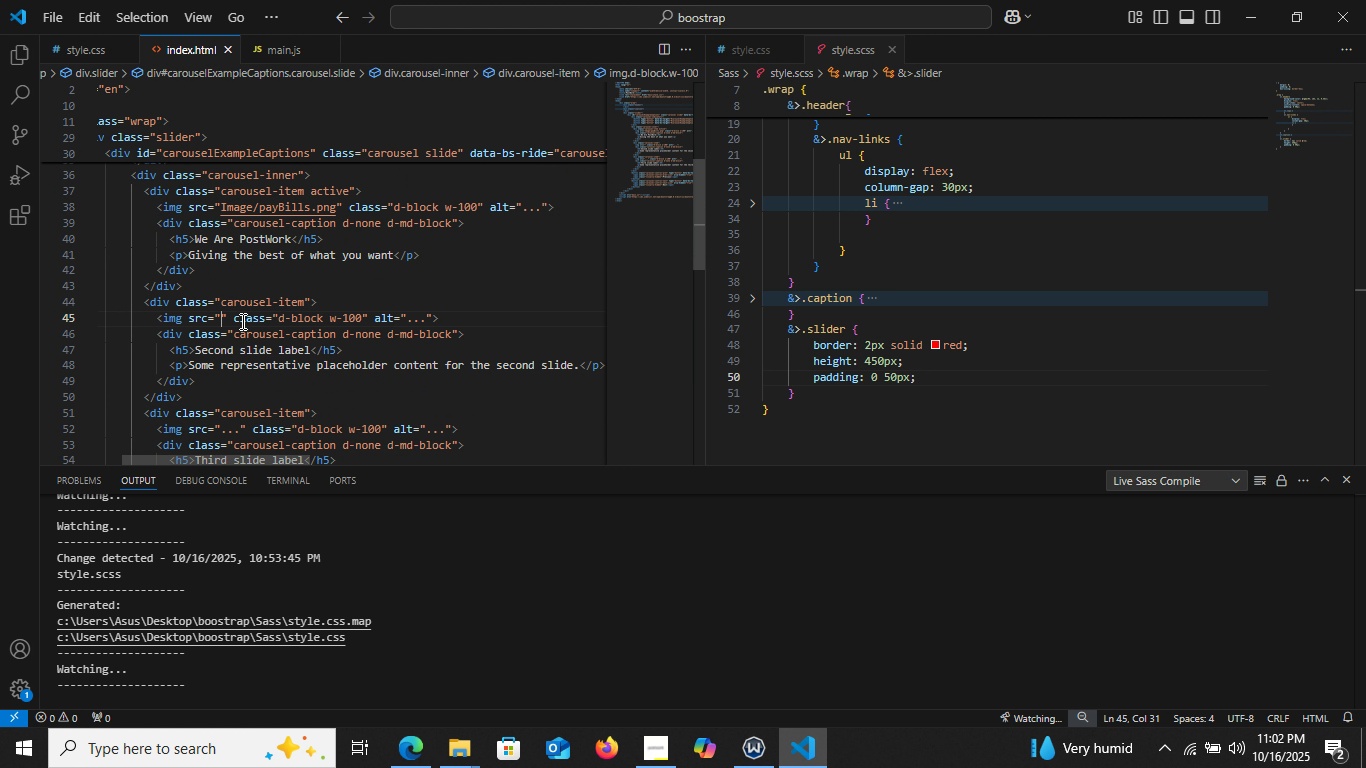 
key(Backspace)
 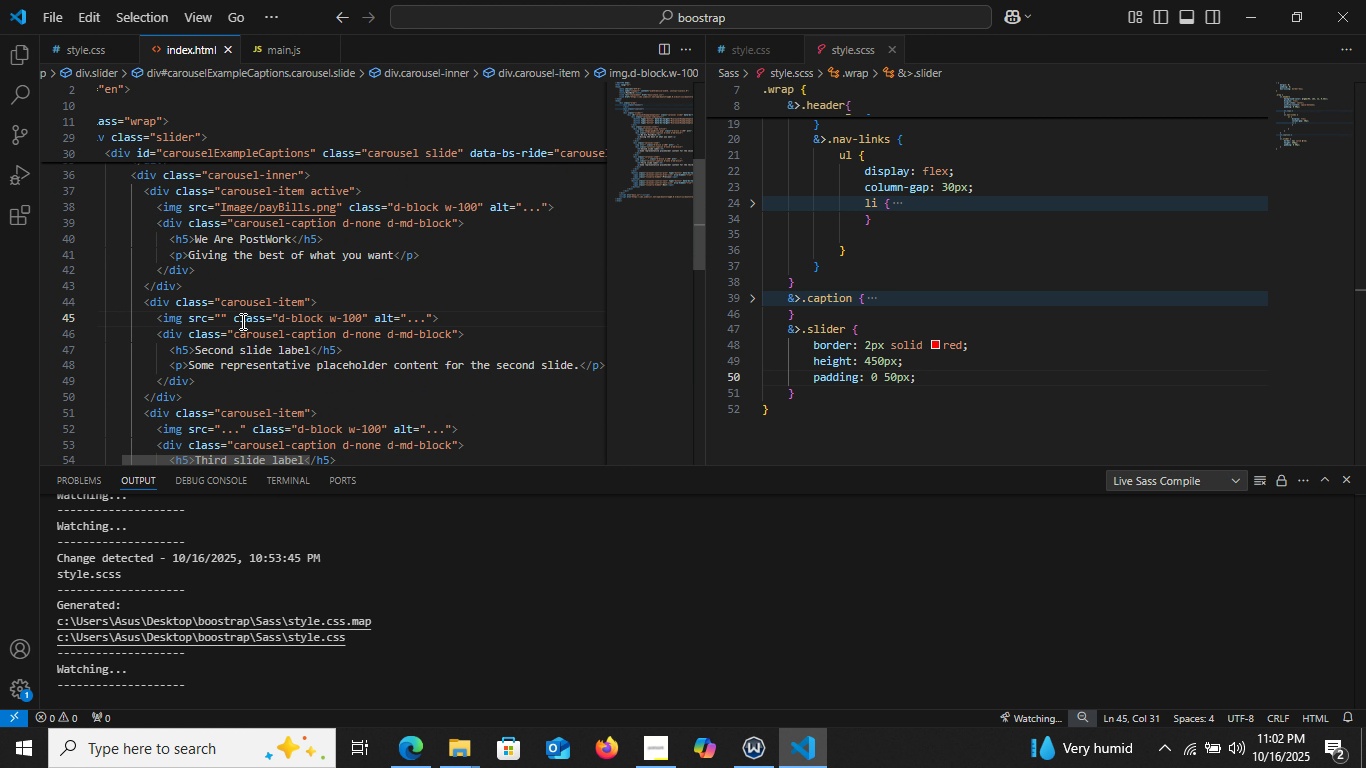 
key(Backspace)
 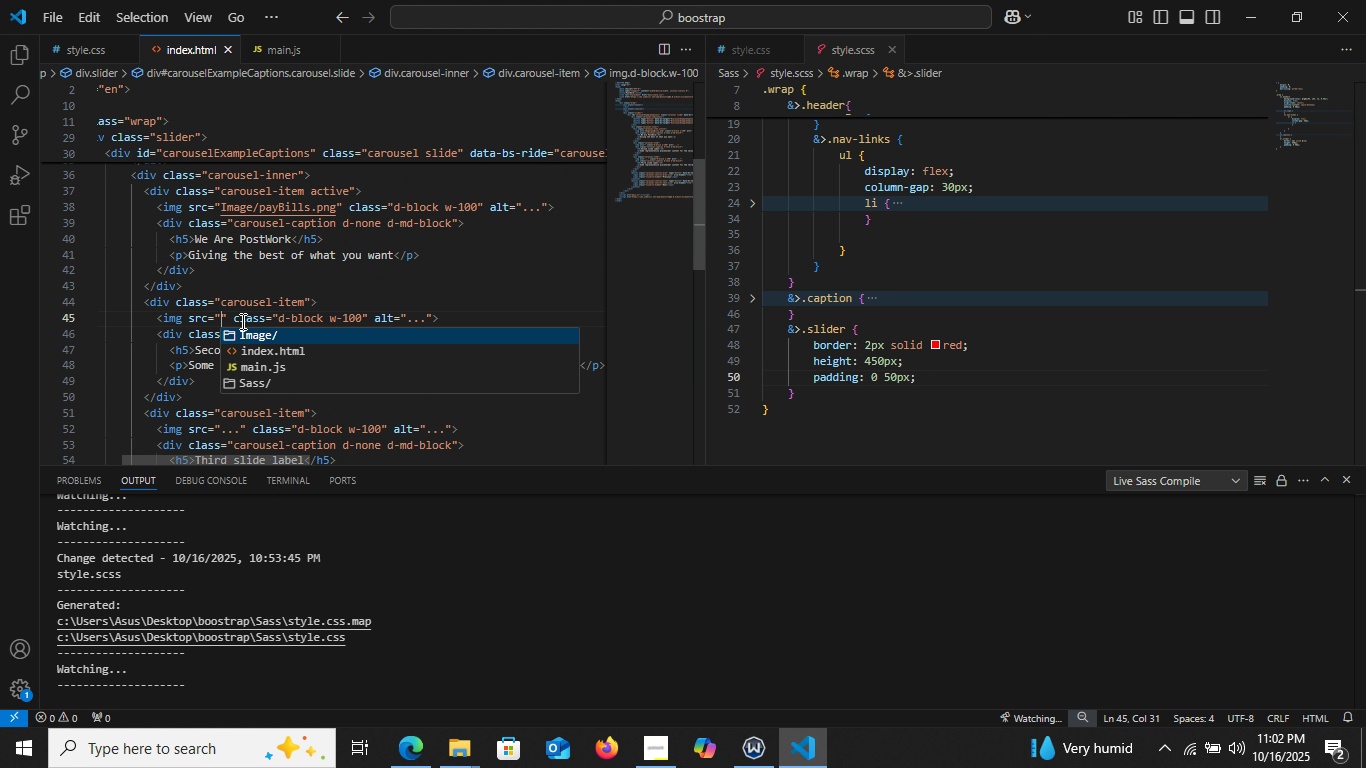 
key(Control+Space)
 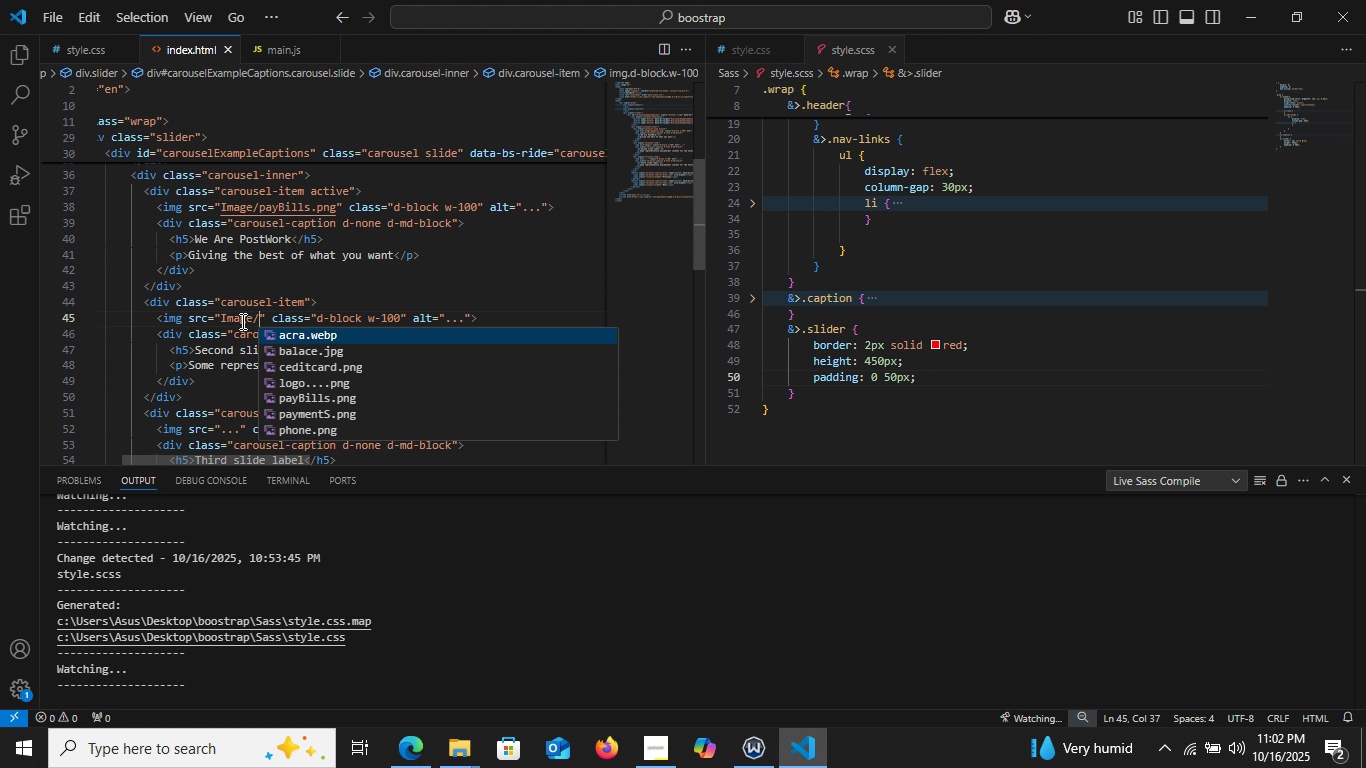 
key(Enter)
 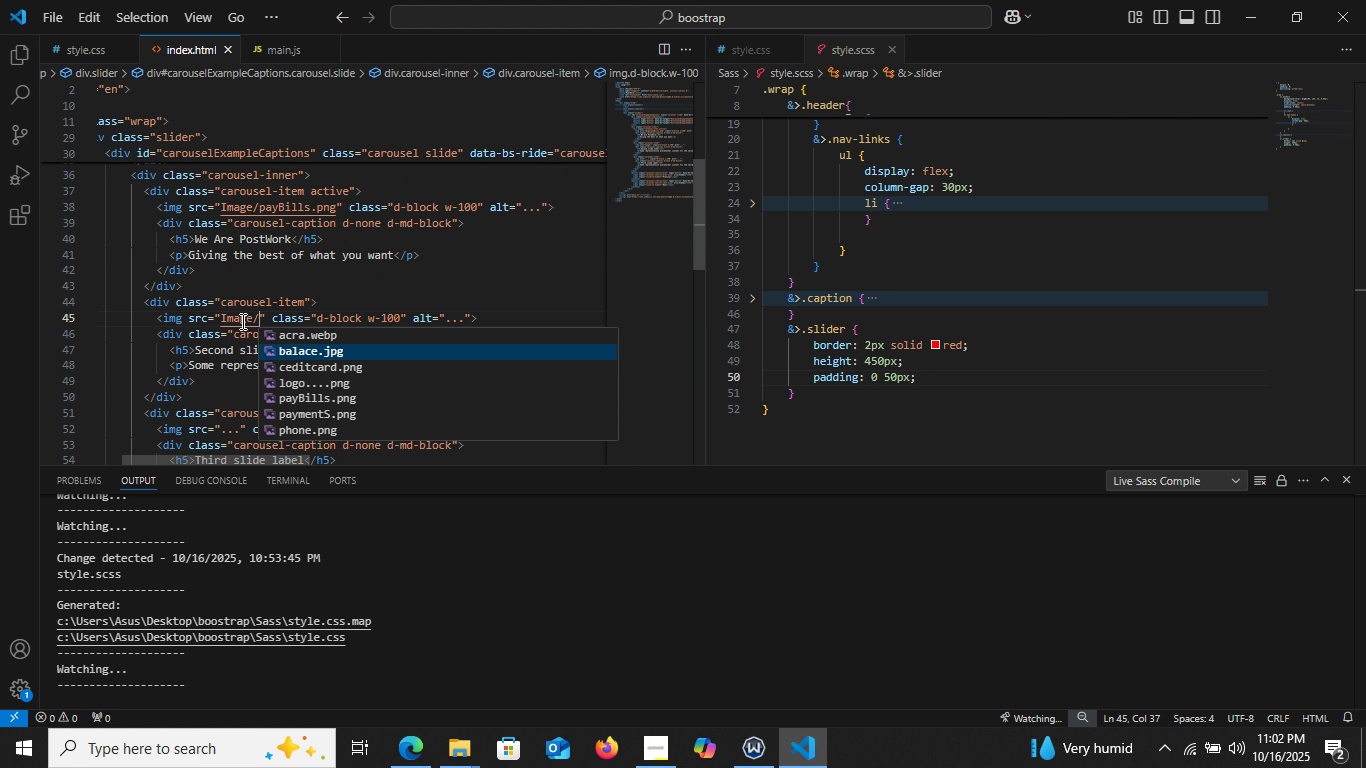 
key(ArrowDown)
 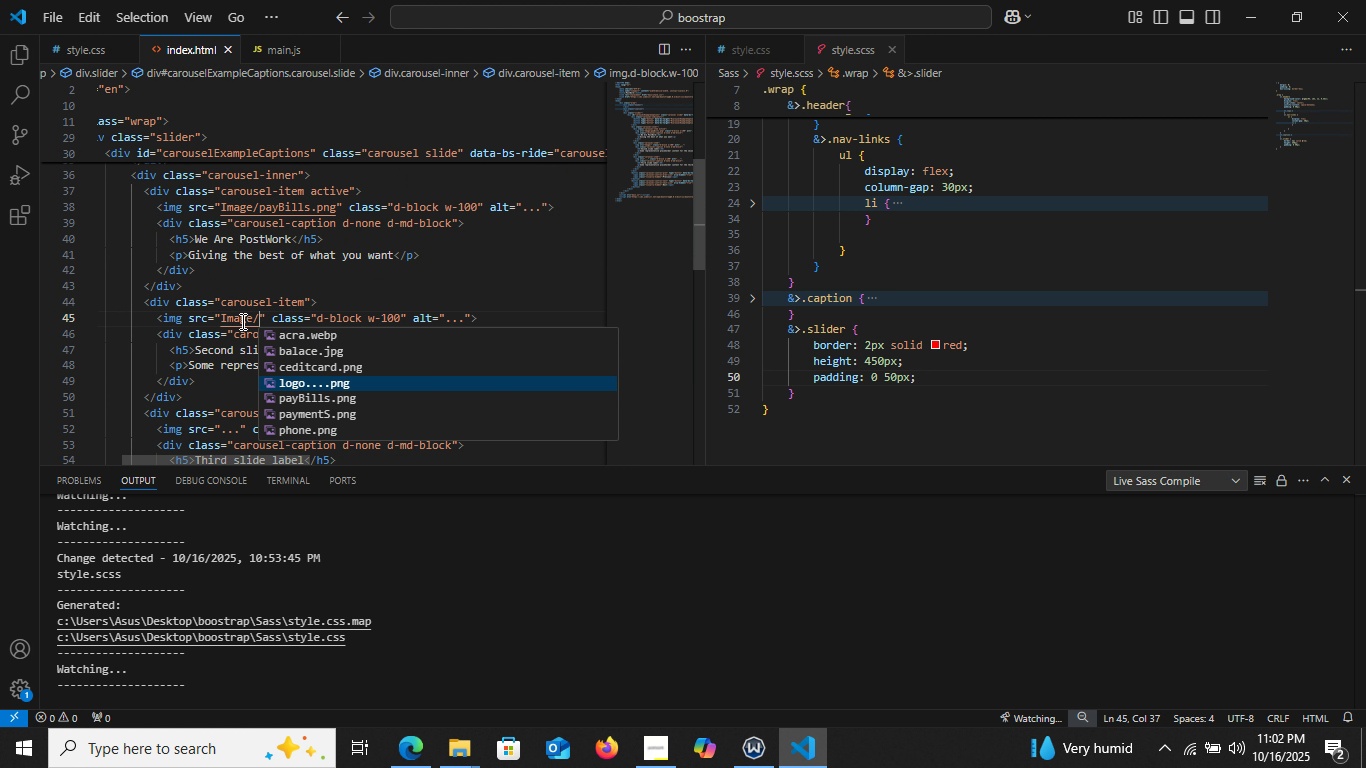 
key(ArrowDown)
 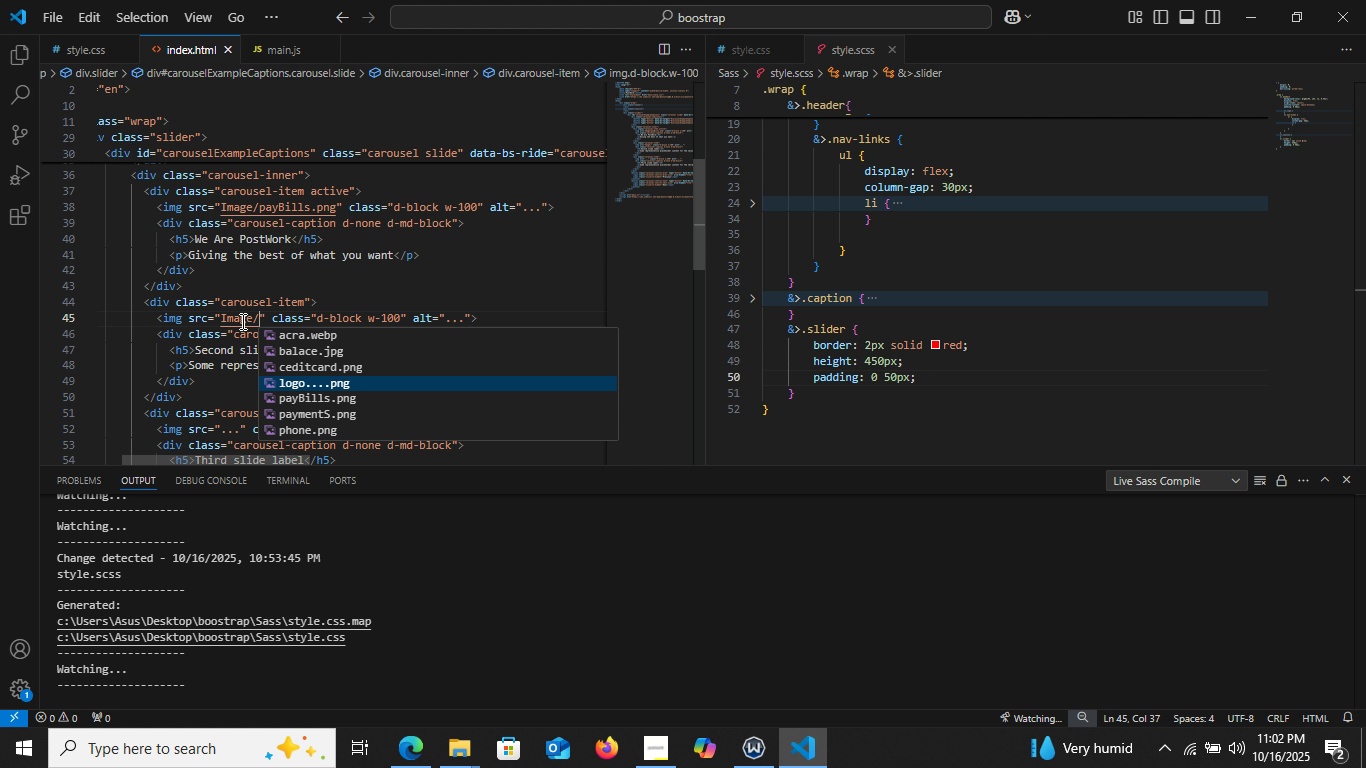 
key(ArrowDown)
 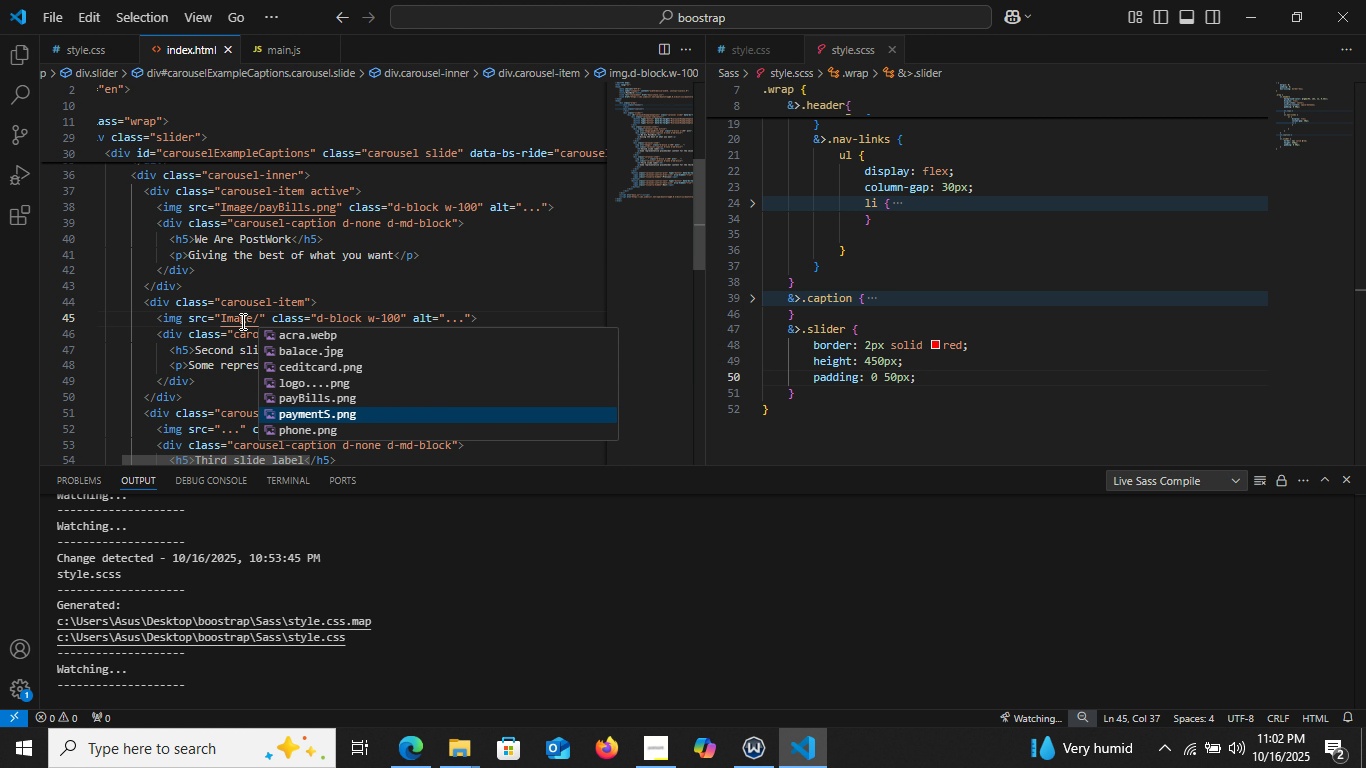 
key(ArrowDown)
 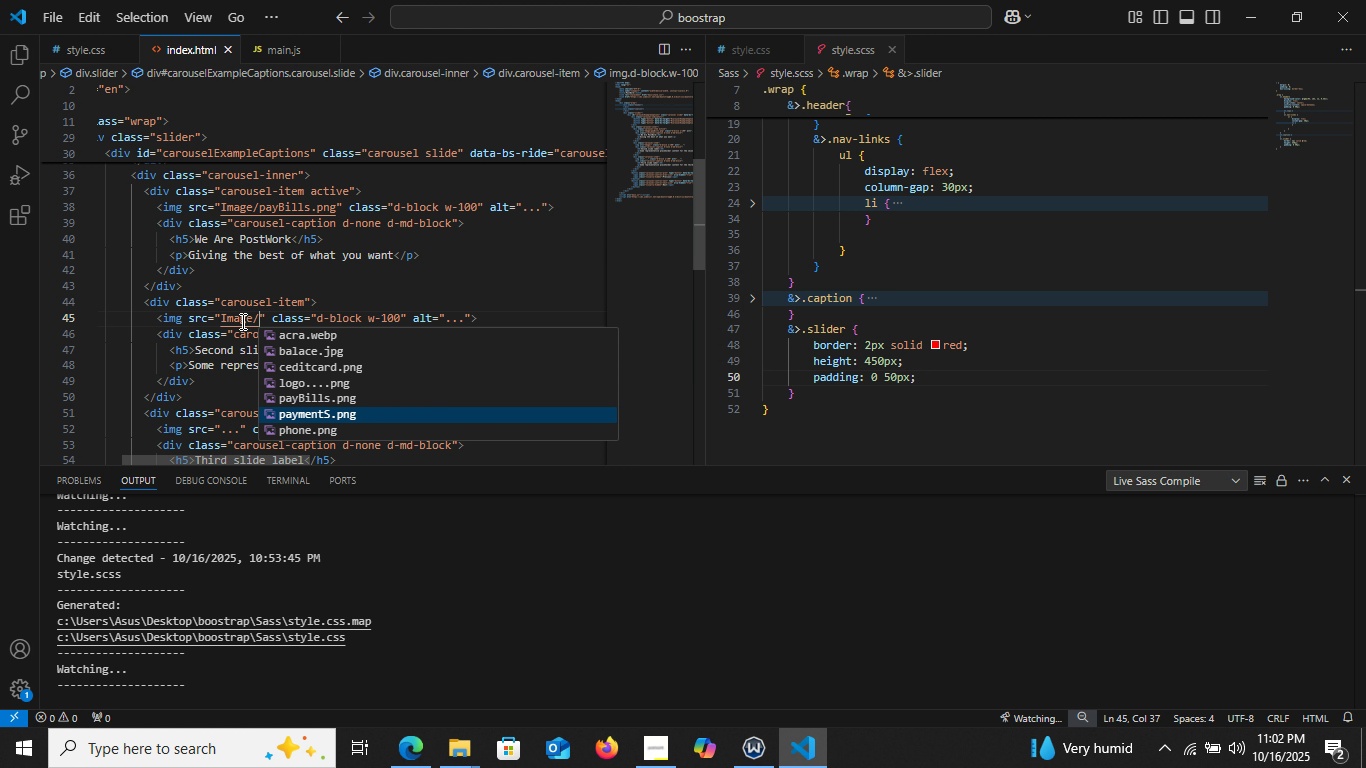 
key(ArrowDown)
 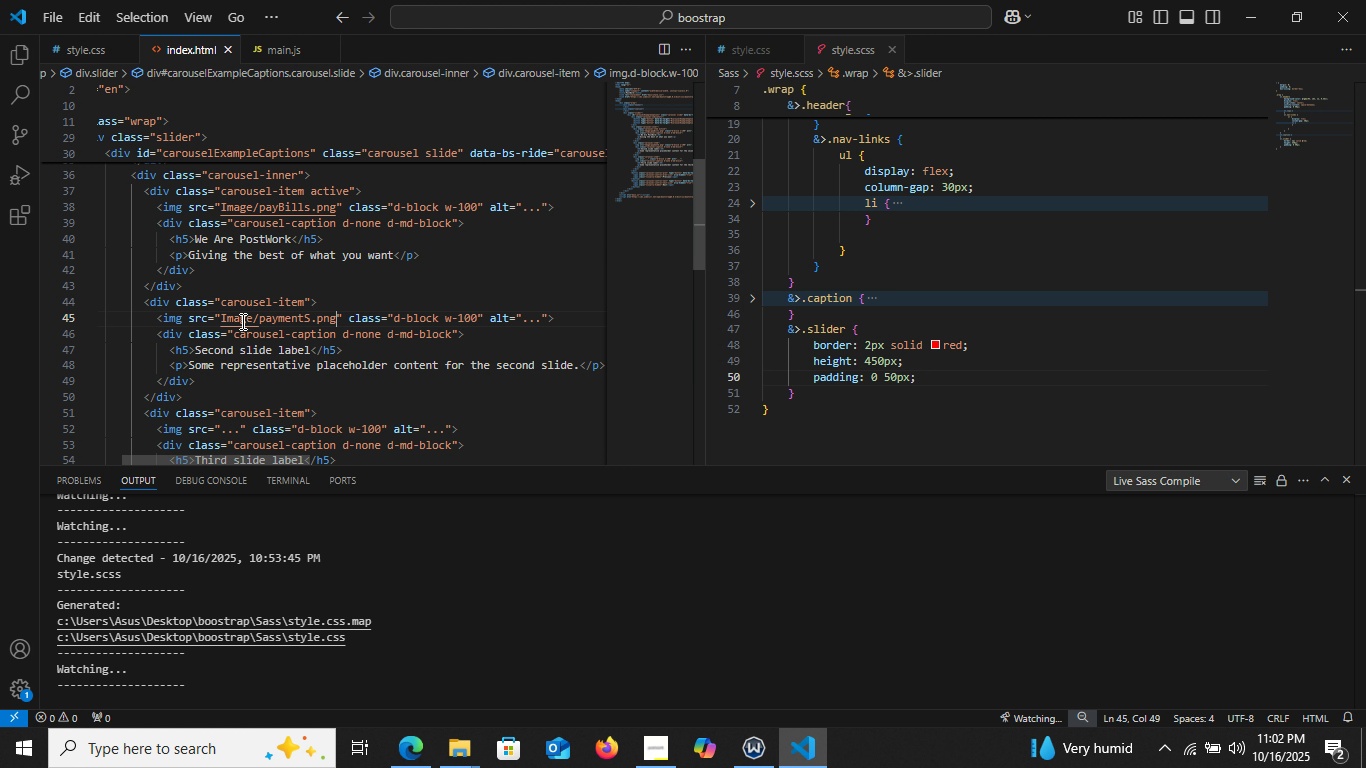 
key(Enter)
 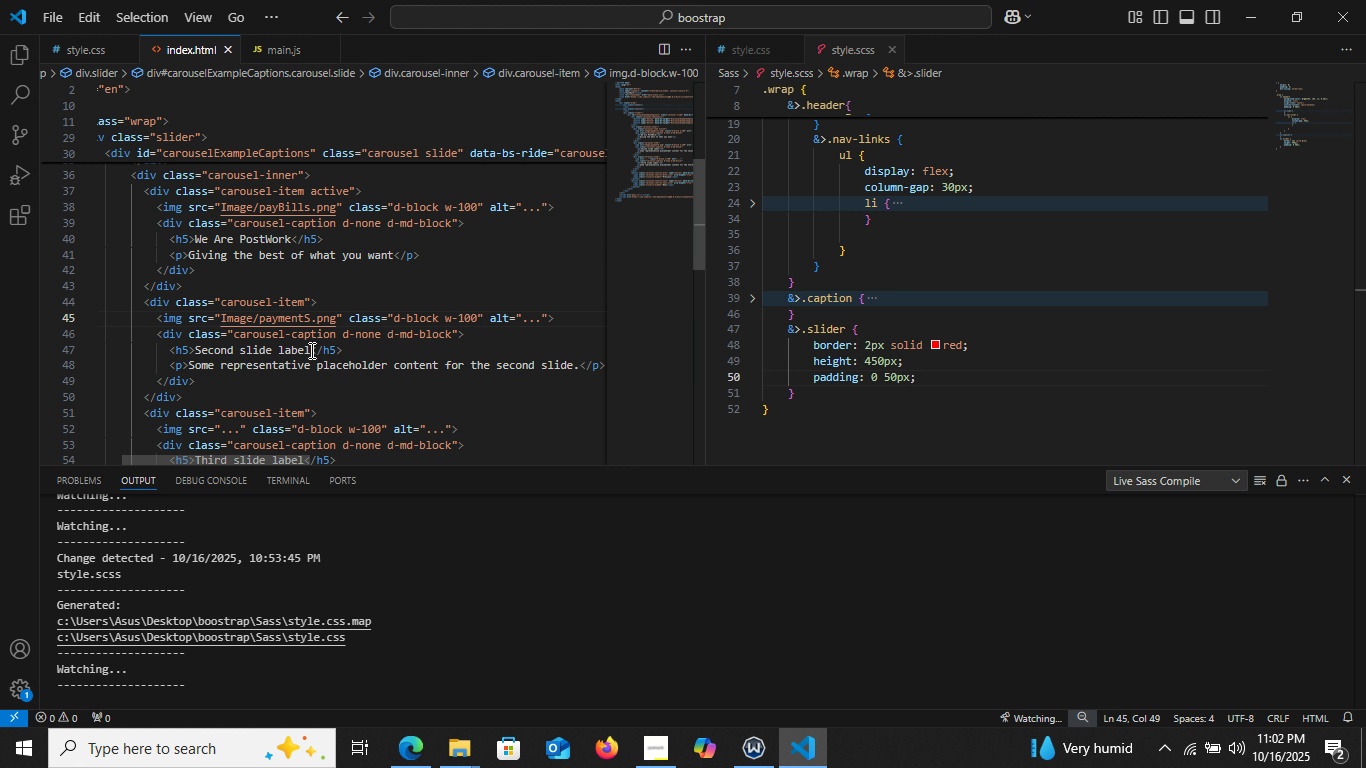 
left_click([310, 350])
 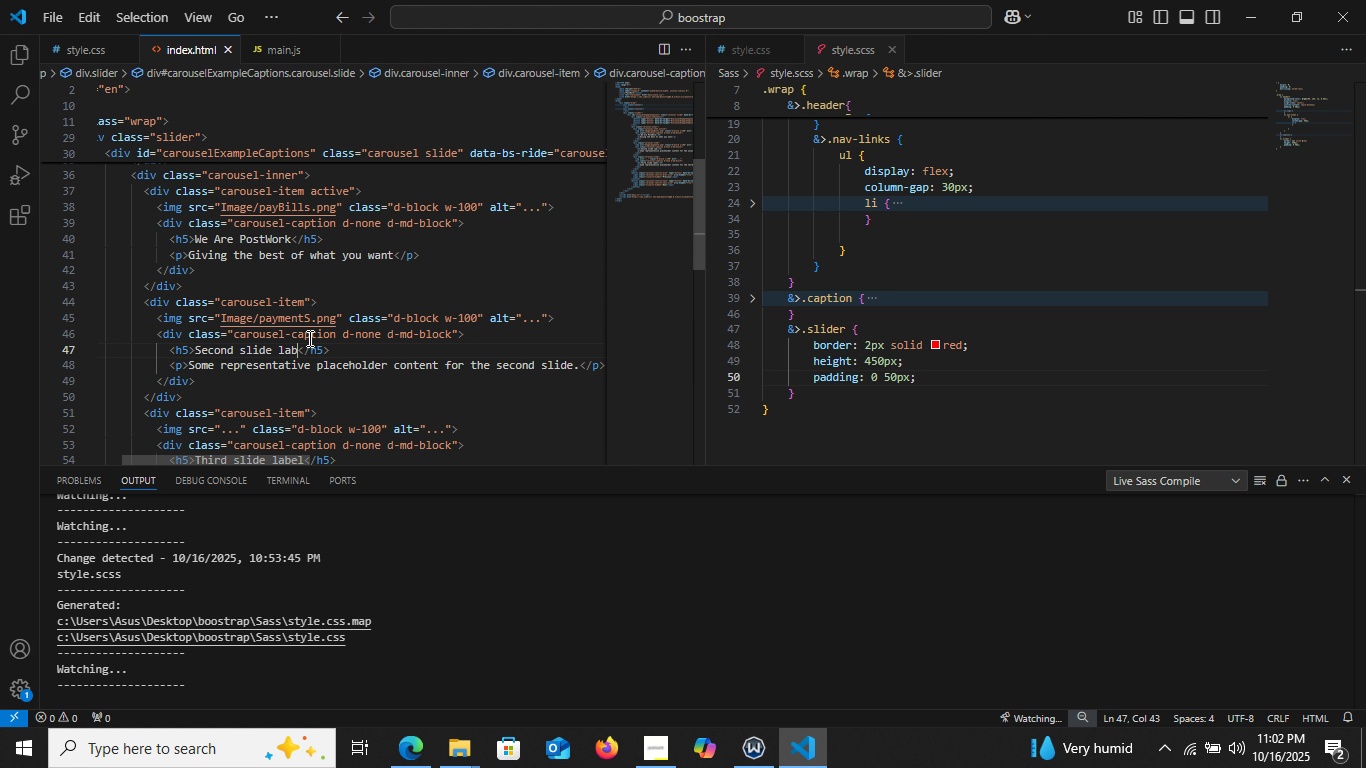 
key(Backspace)
 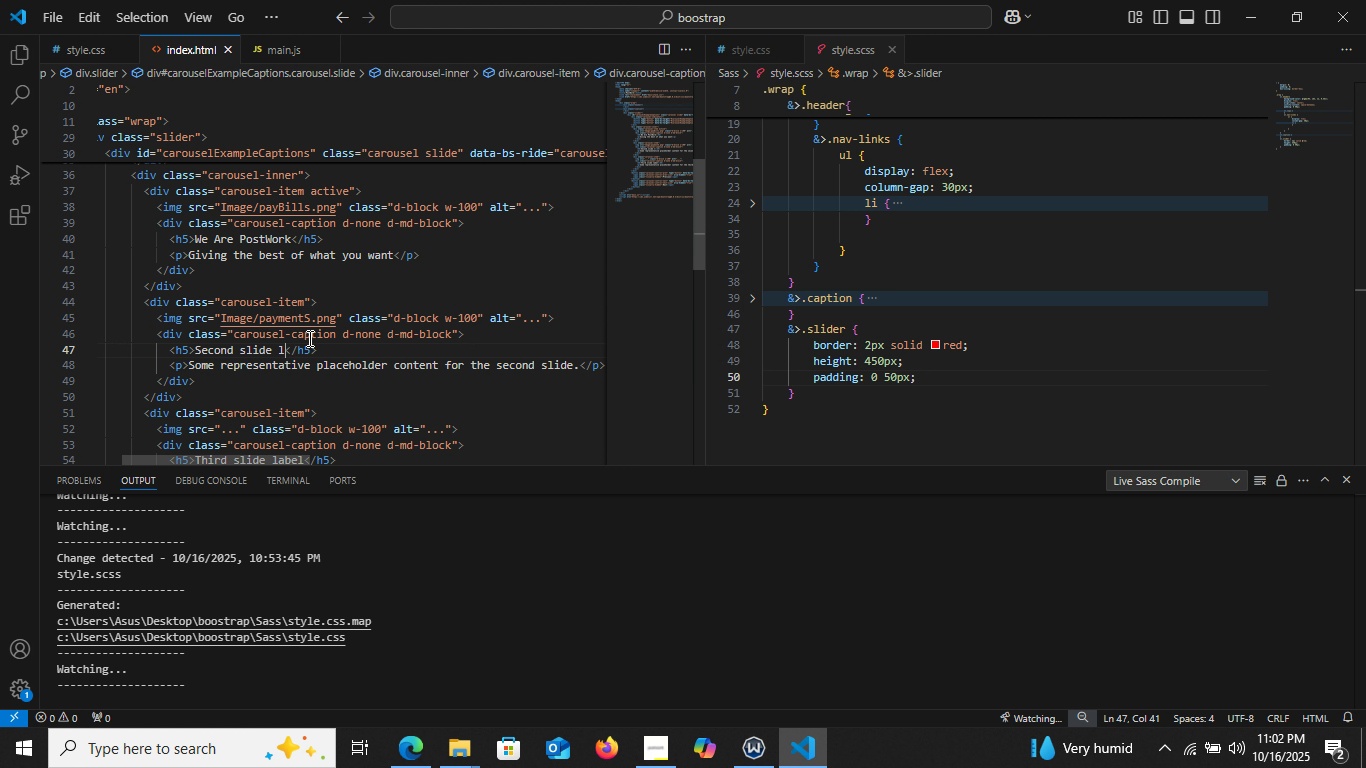 
key(Backspace)
 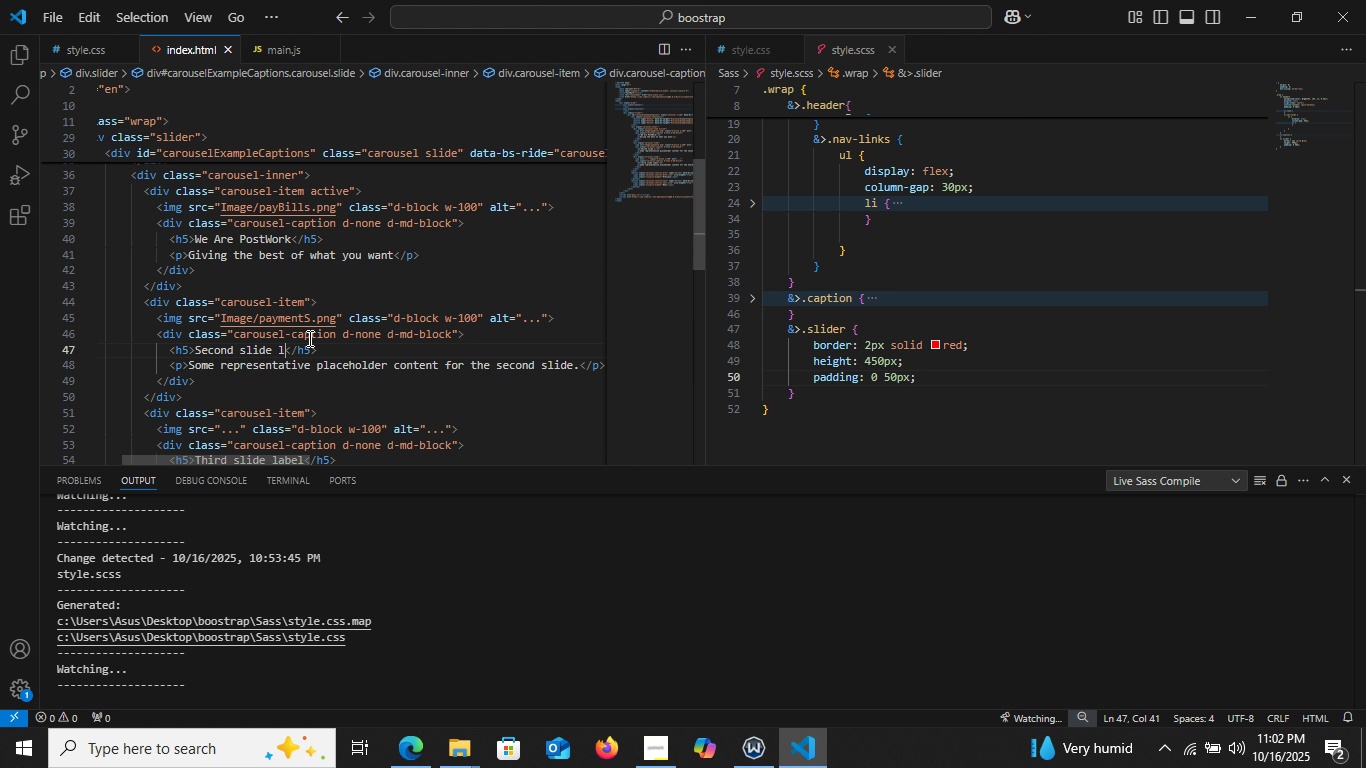 
key(Backspace)
 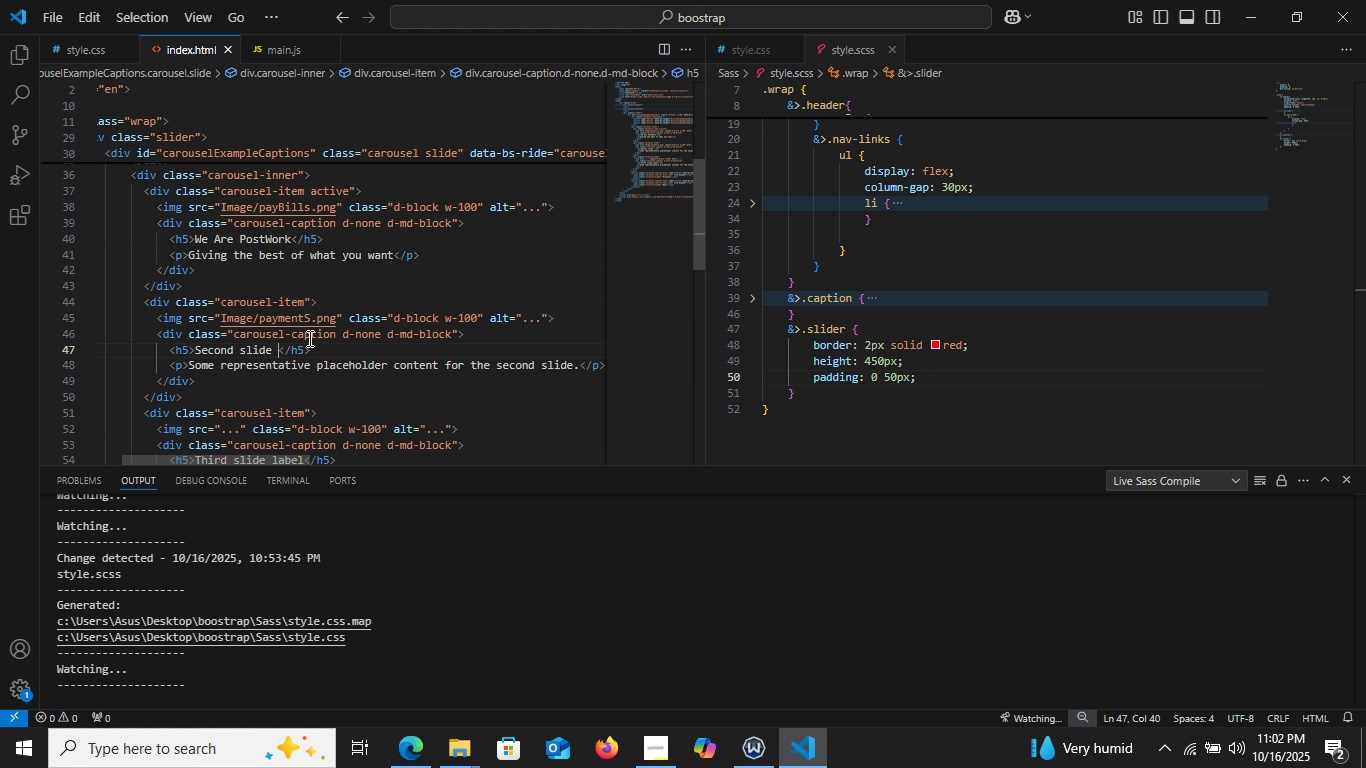 
key(Backspace)
 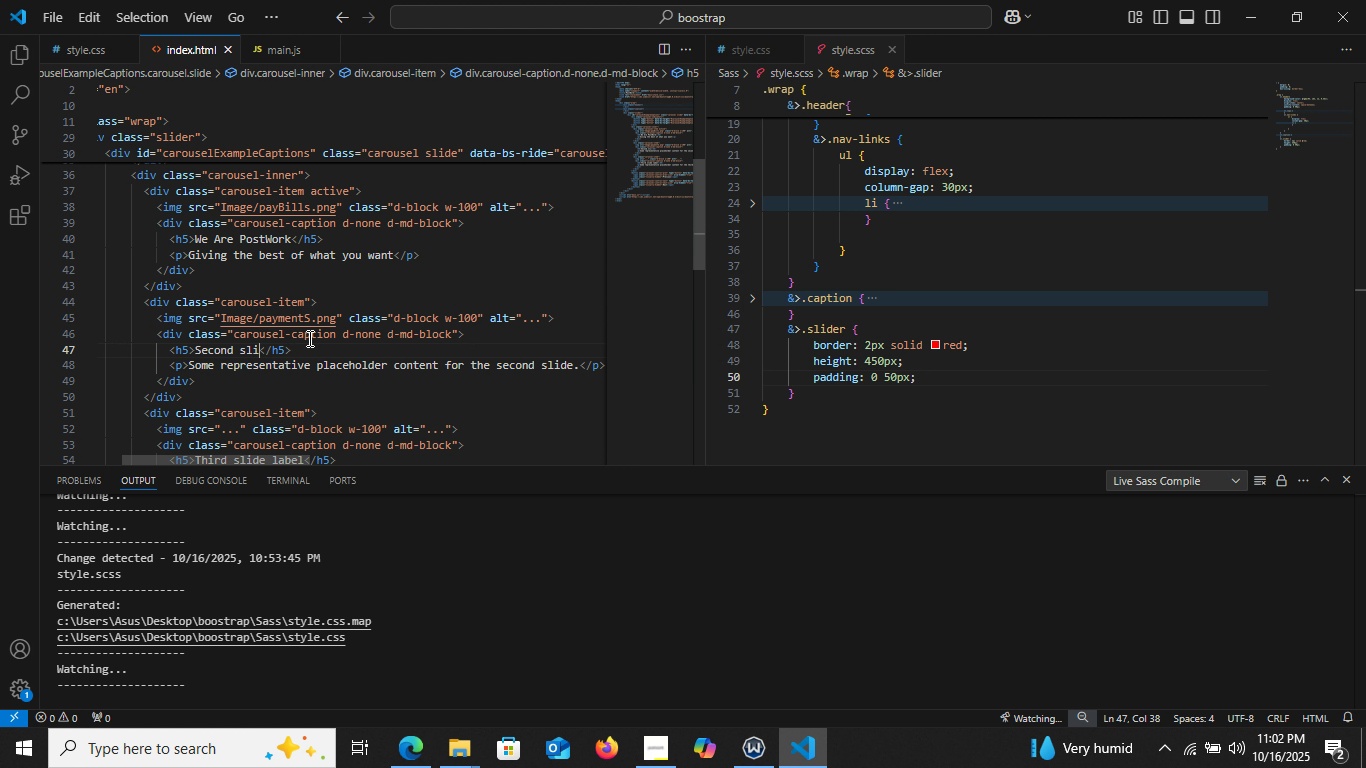 
key(Backspace)
 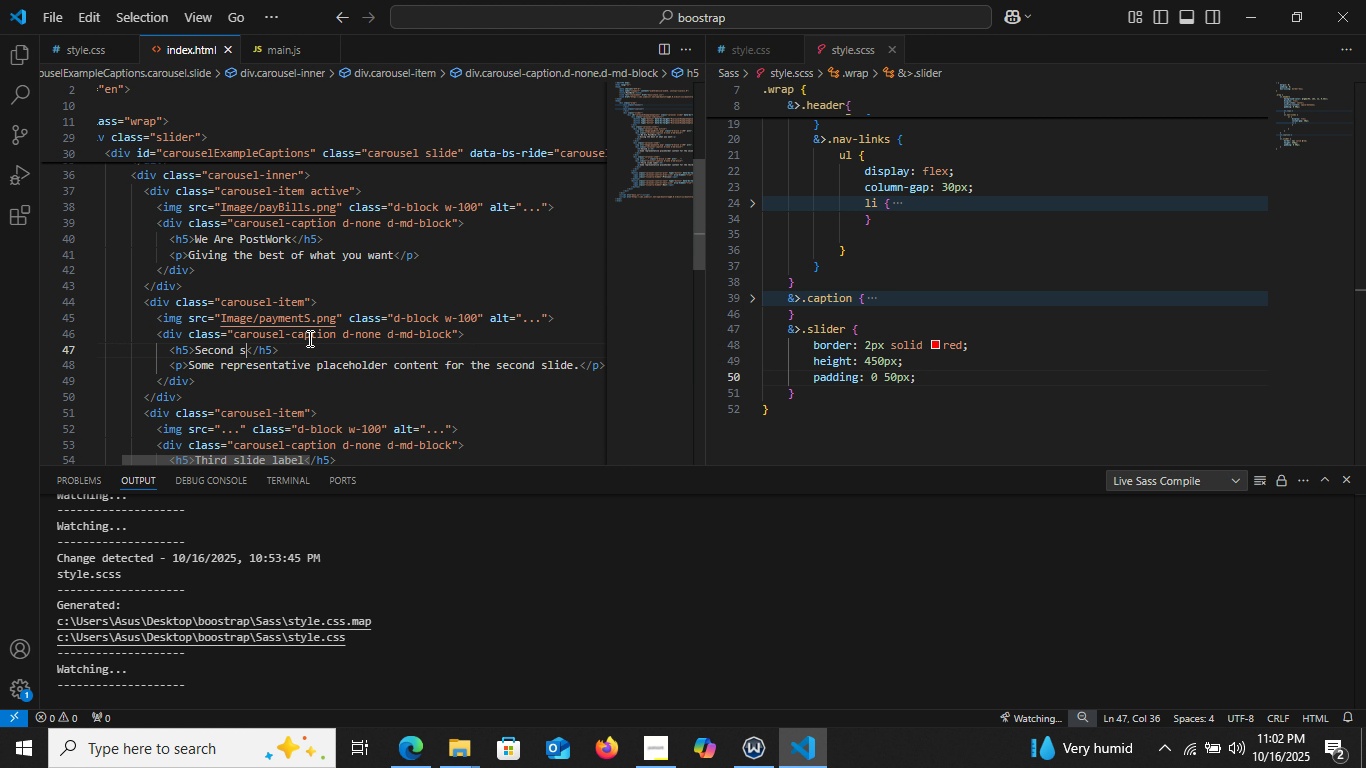 
key(Backspace)
 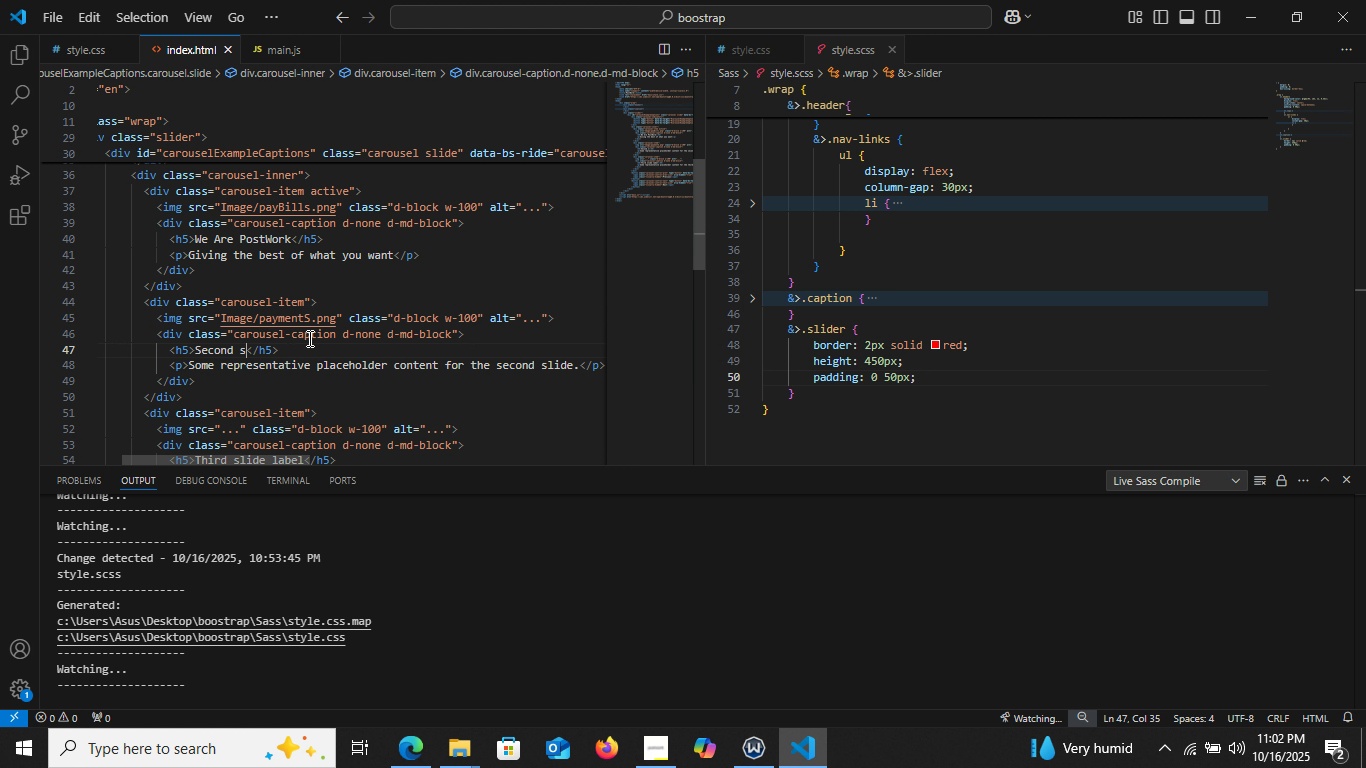 
key(Backspace)
 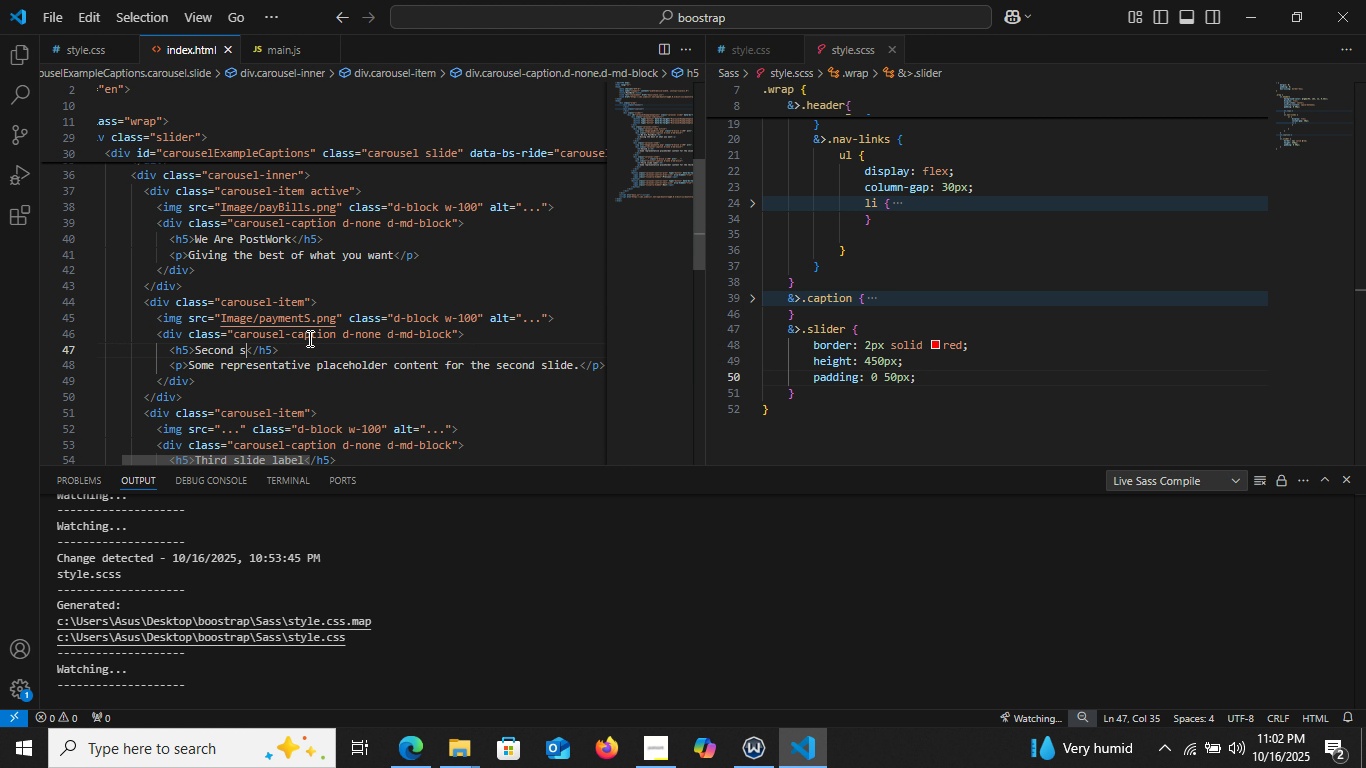 
key(Backspace)
 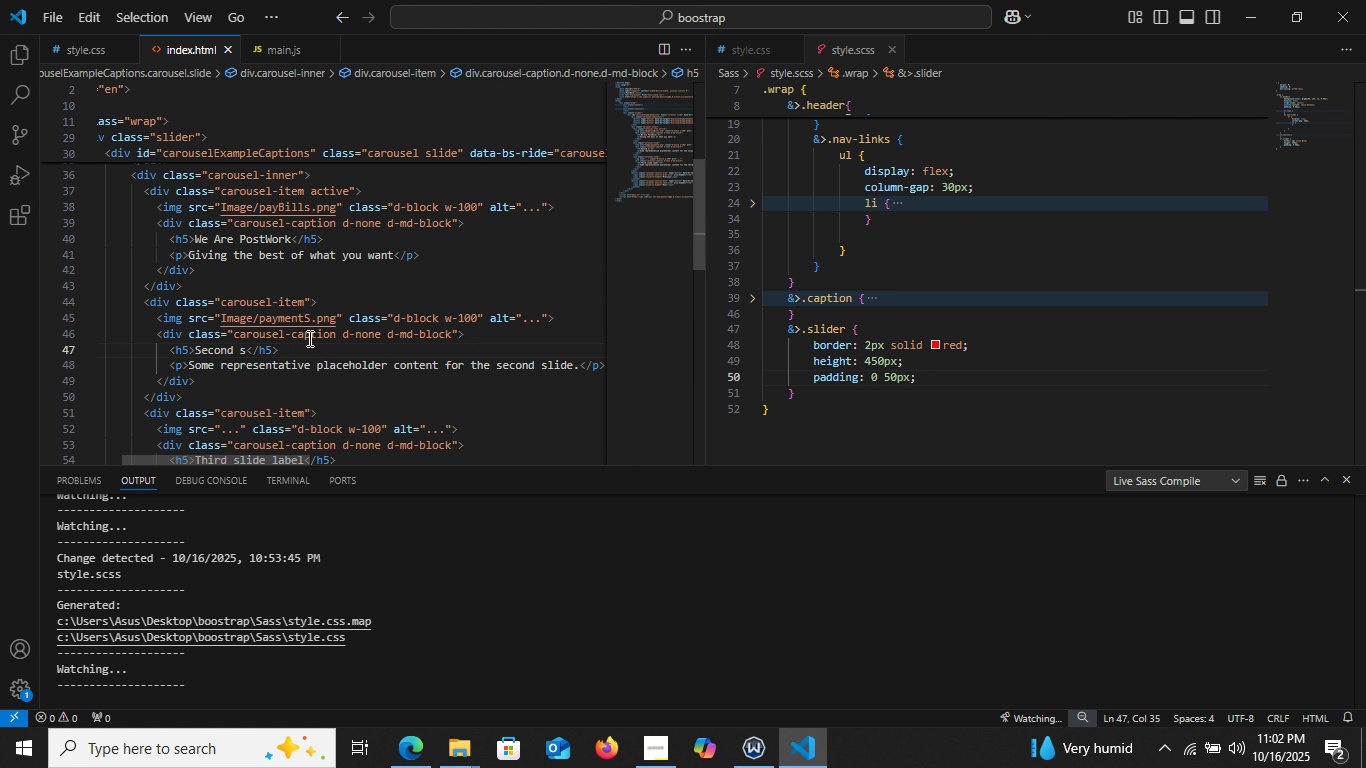 
key(Backspace)
 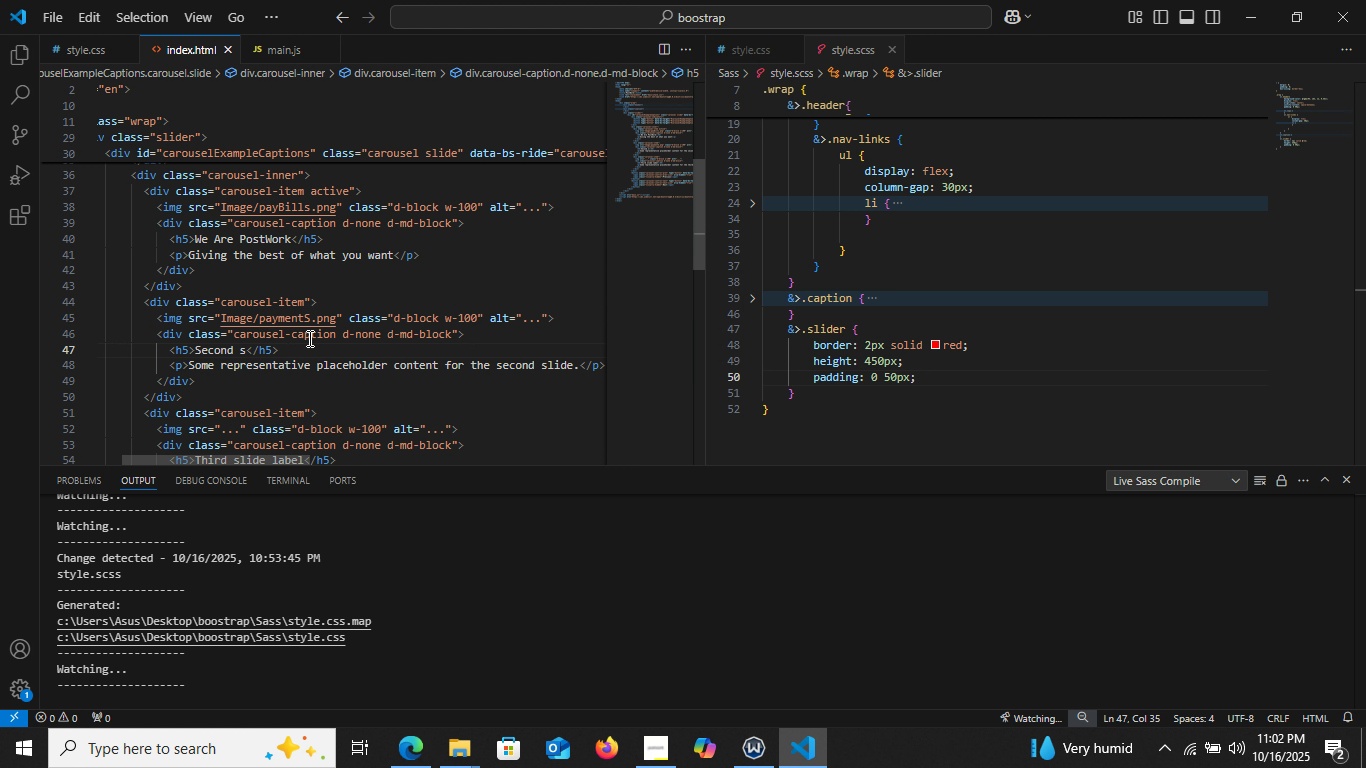 
key(Backspace)
 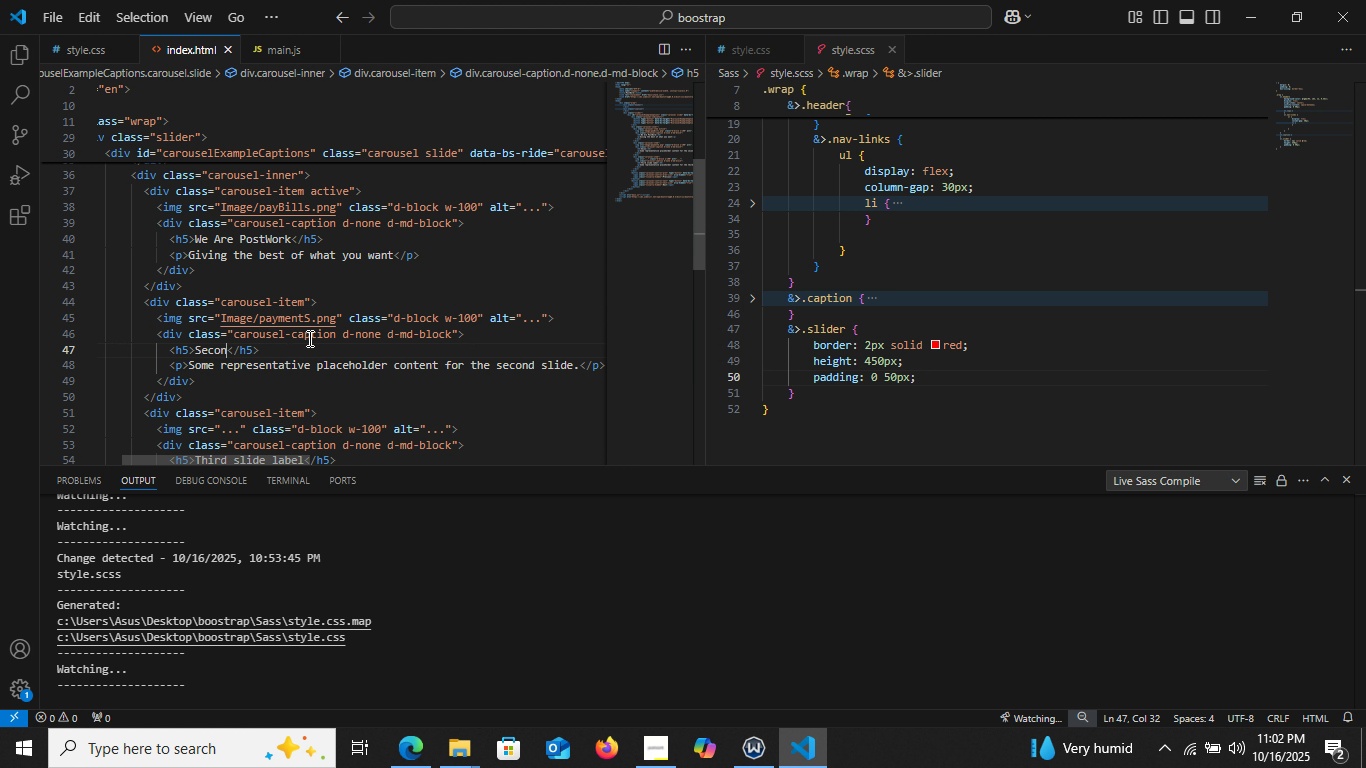 
key(Backspace)
 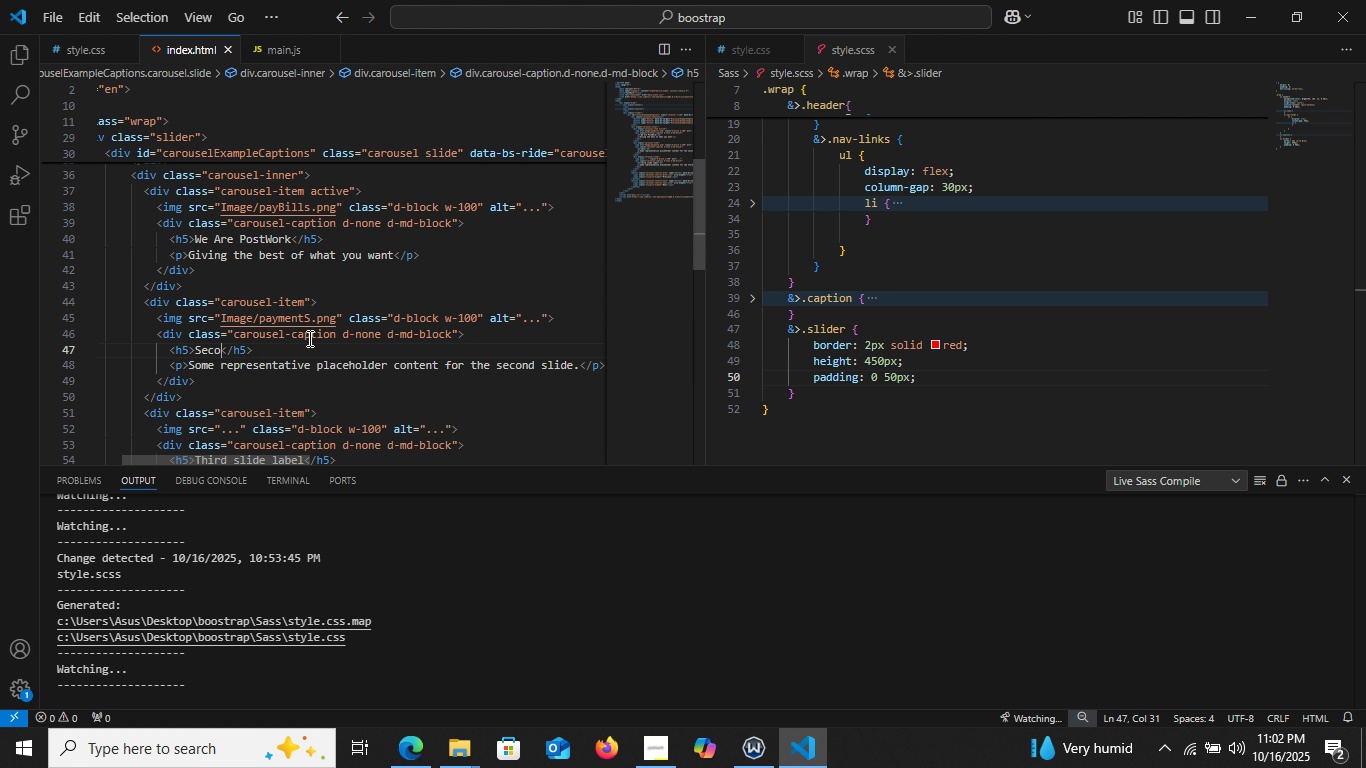 
key(Backspace)
 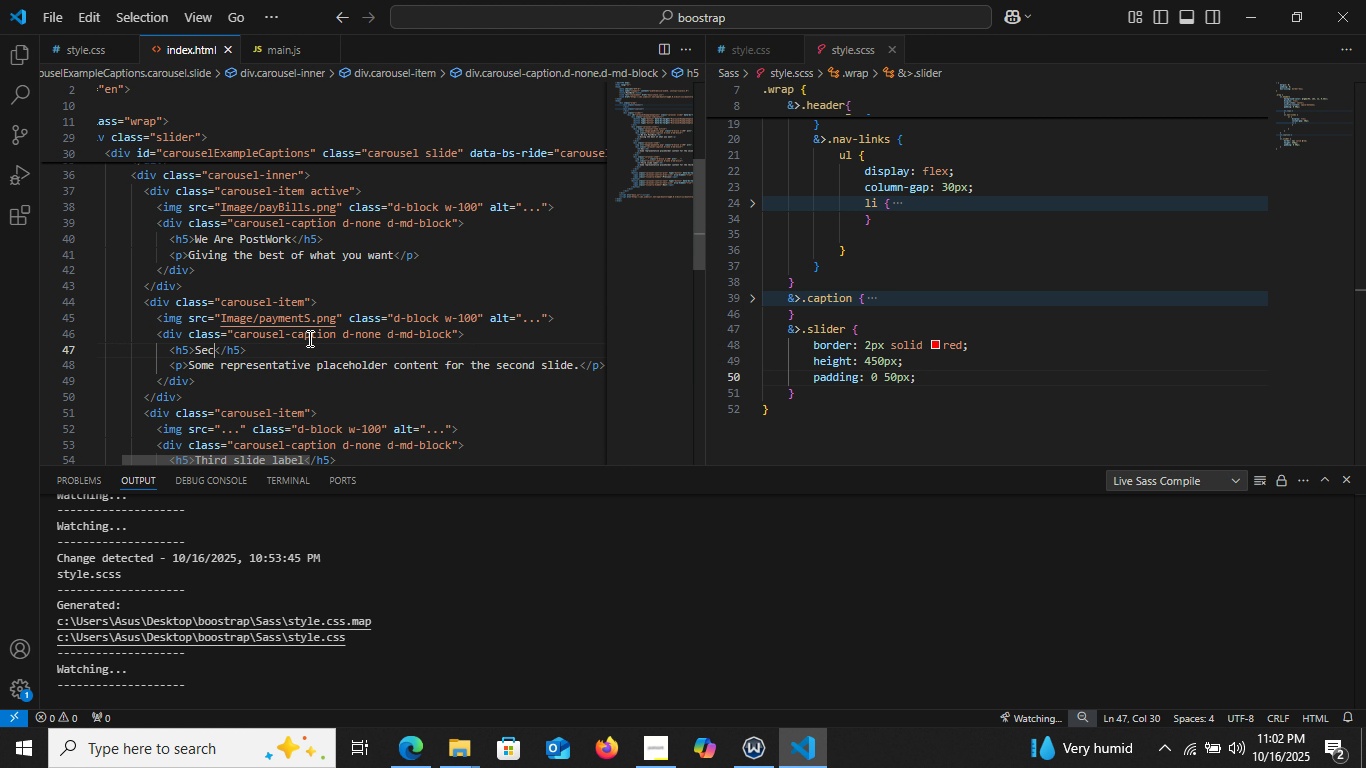 
key(Backspace)
 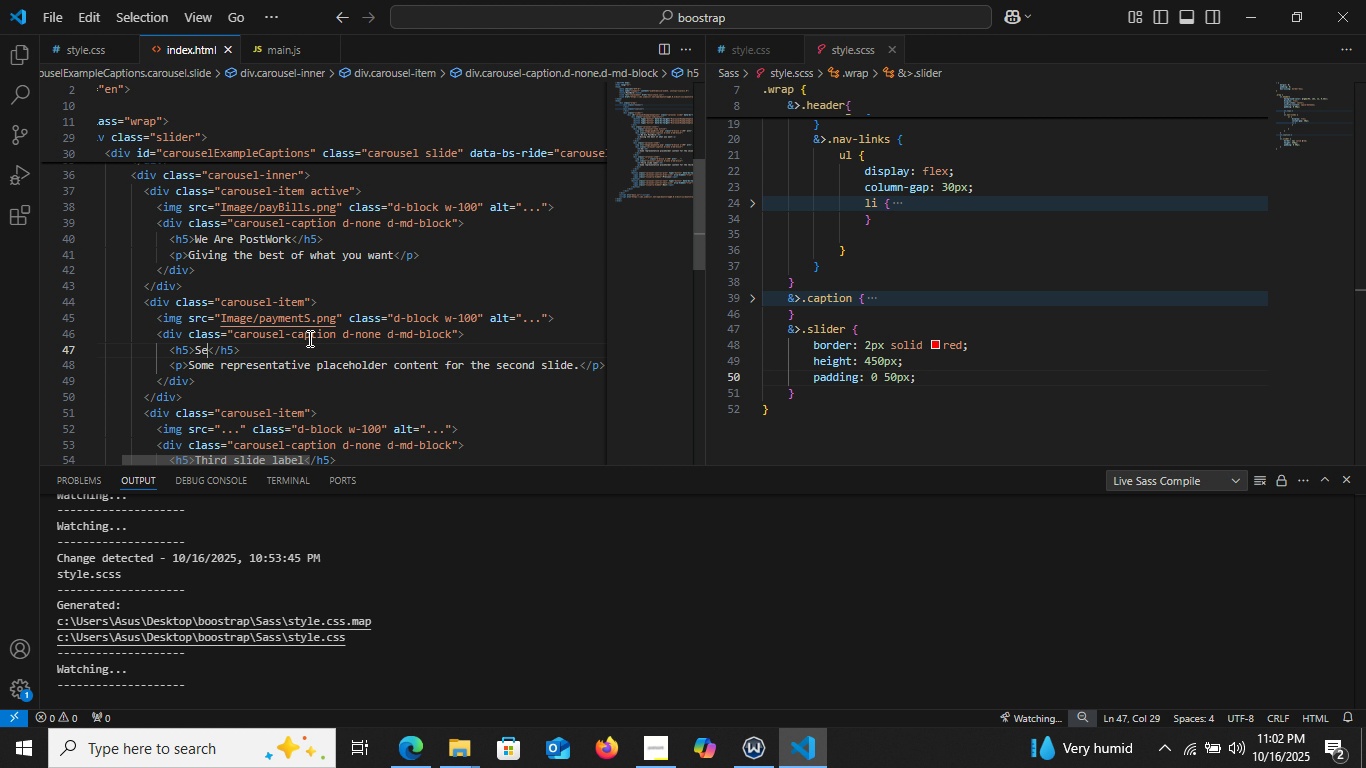 
key(Backspace)
 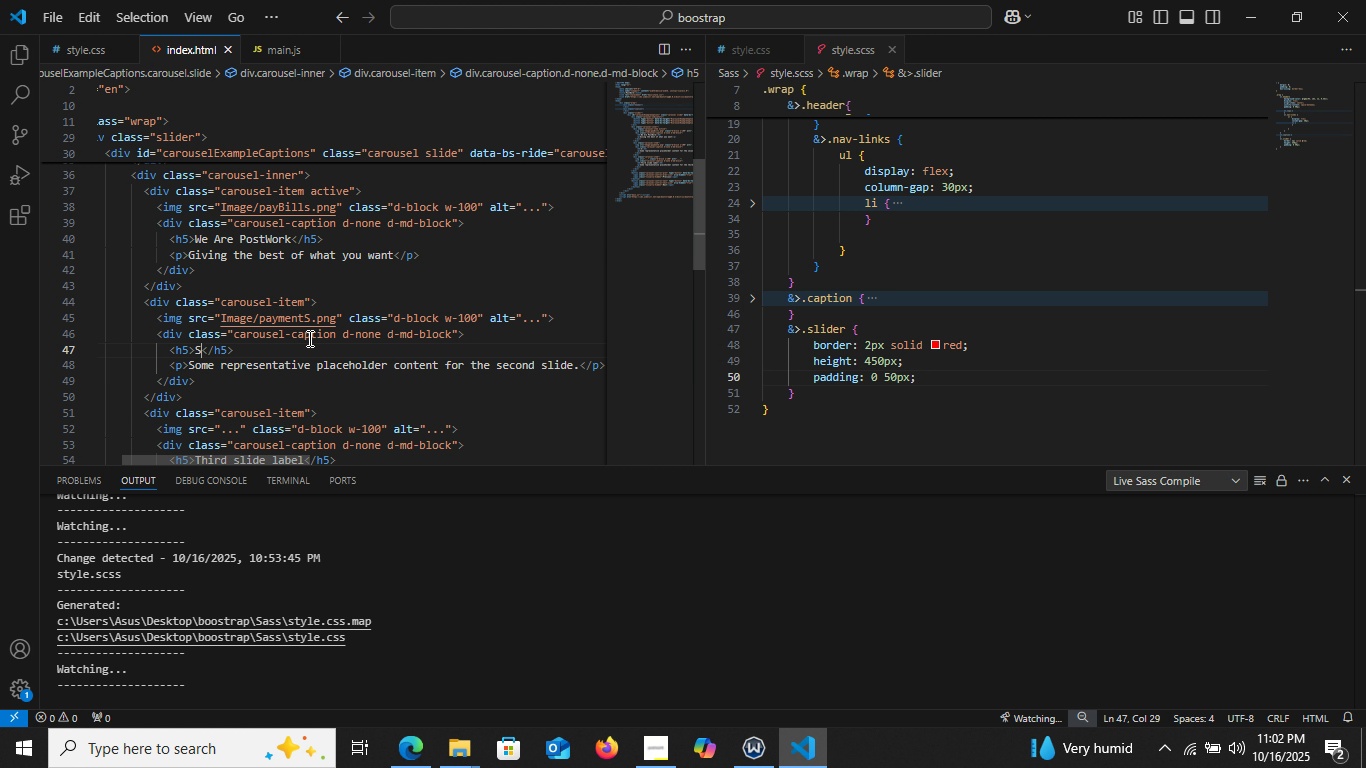 
key(Backspace)
 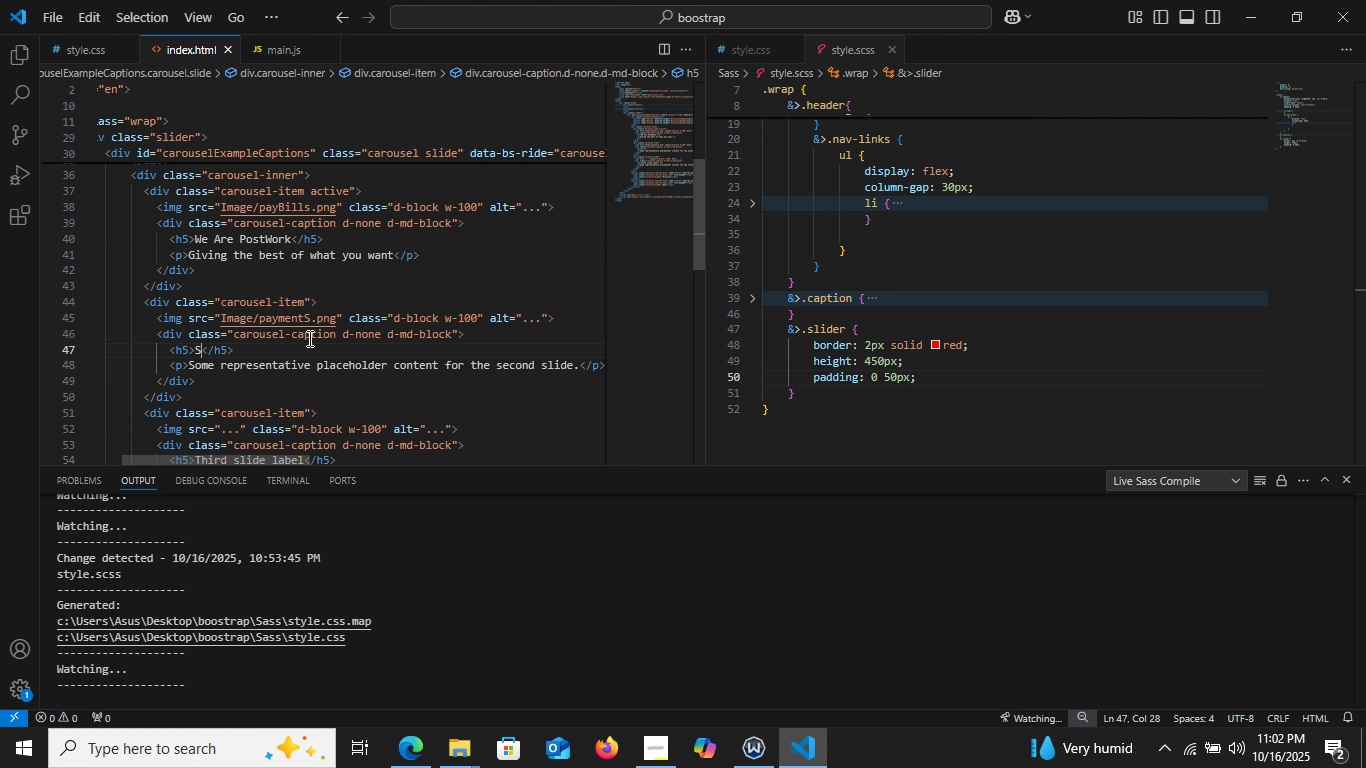 
key(Backspace)
 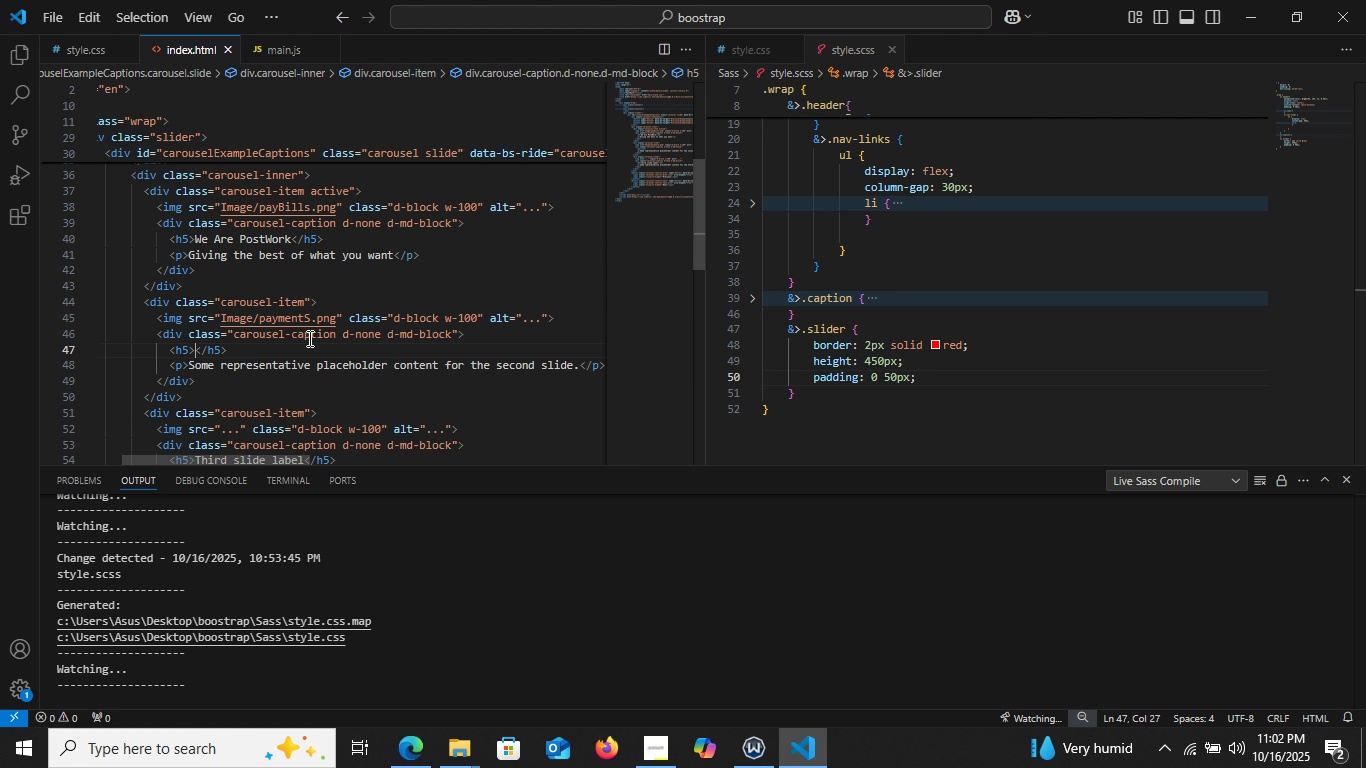 
key(Backspace)
 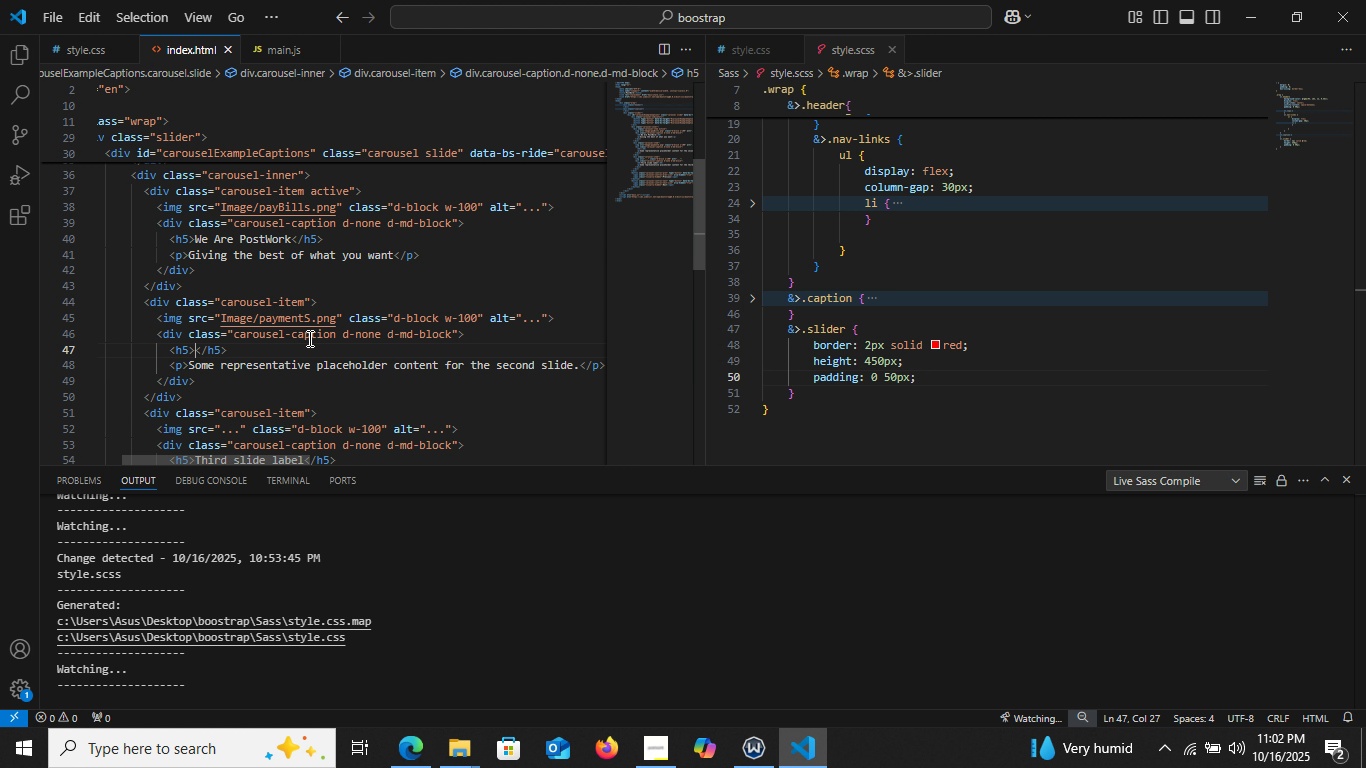 
key(Backspace)
 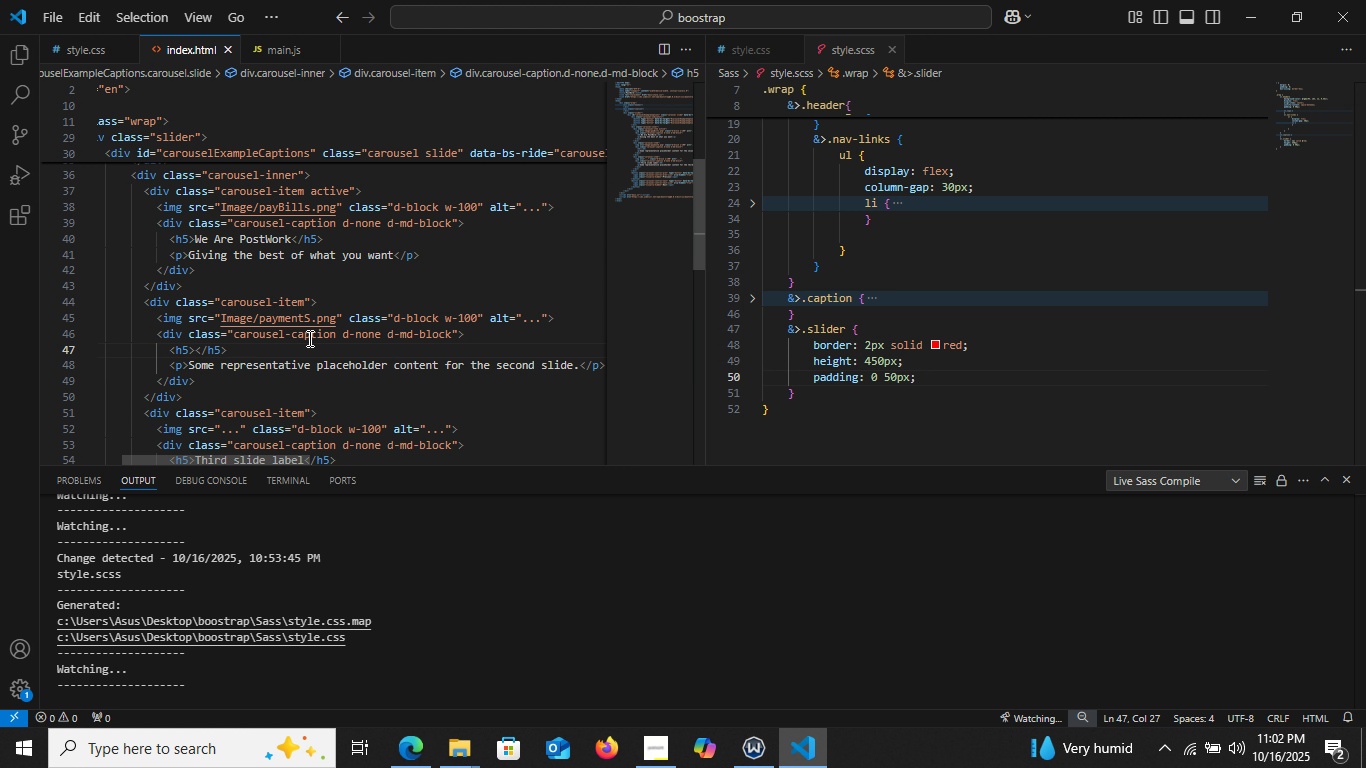 
wait(9.33)
 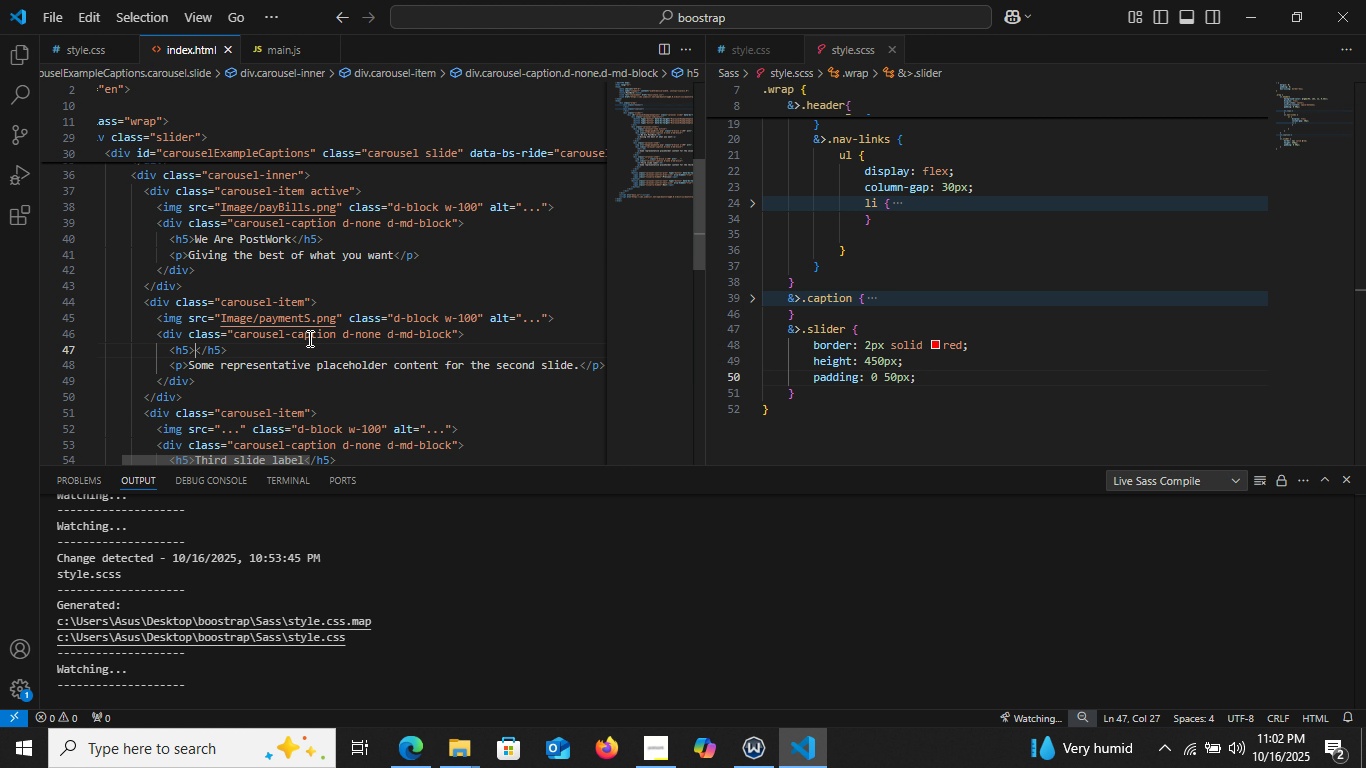 
type(T)
key(Backspace)
type(Tac)
key(Backspace)
key(Backspace)
key(Backspace)
type(Facts & Reliabb)
key(Backspace)
type(le)
 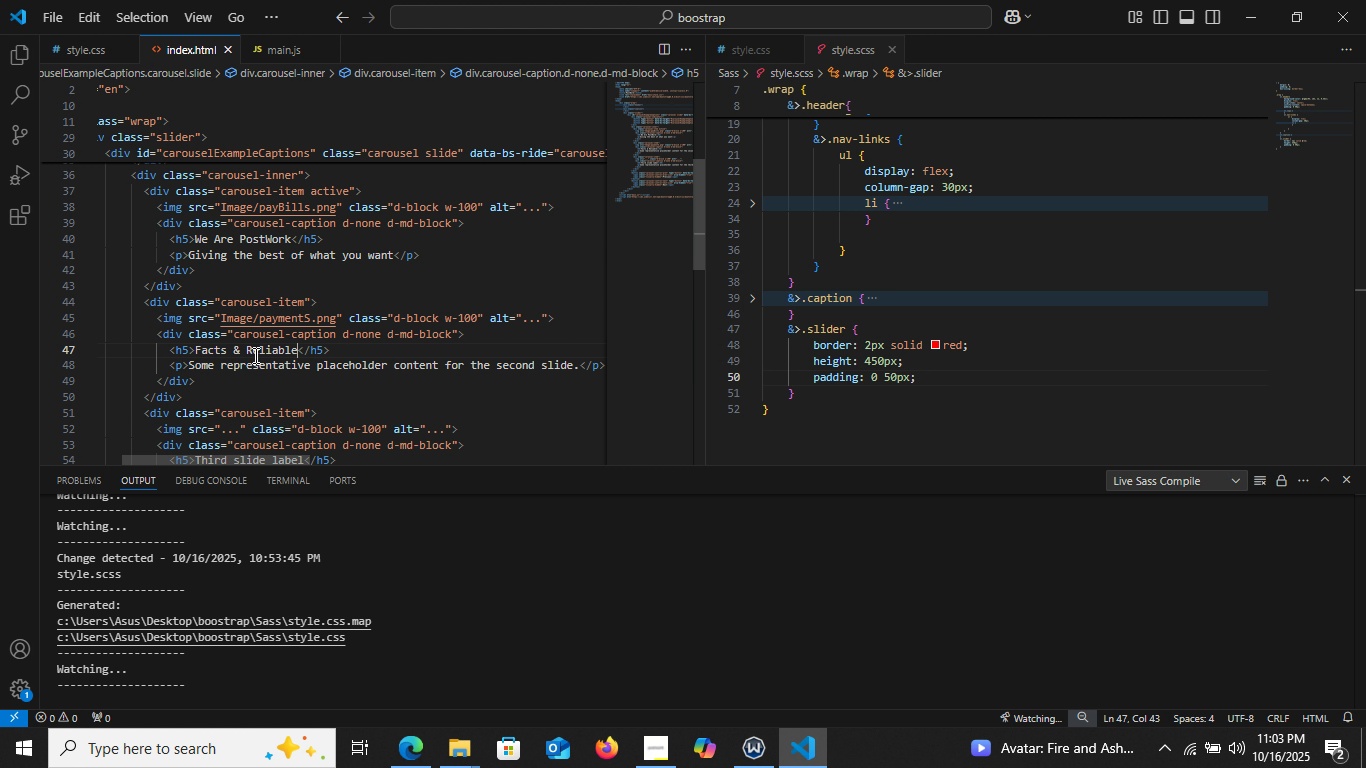 
left_click([226, 356])
 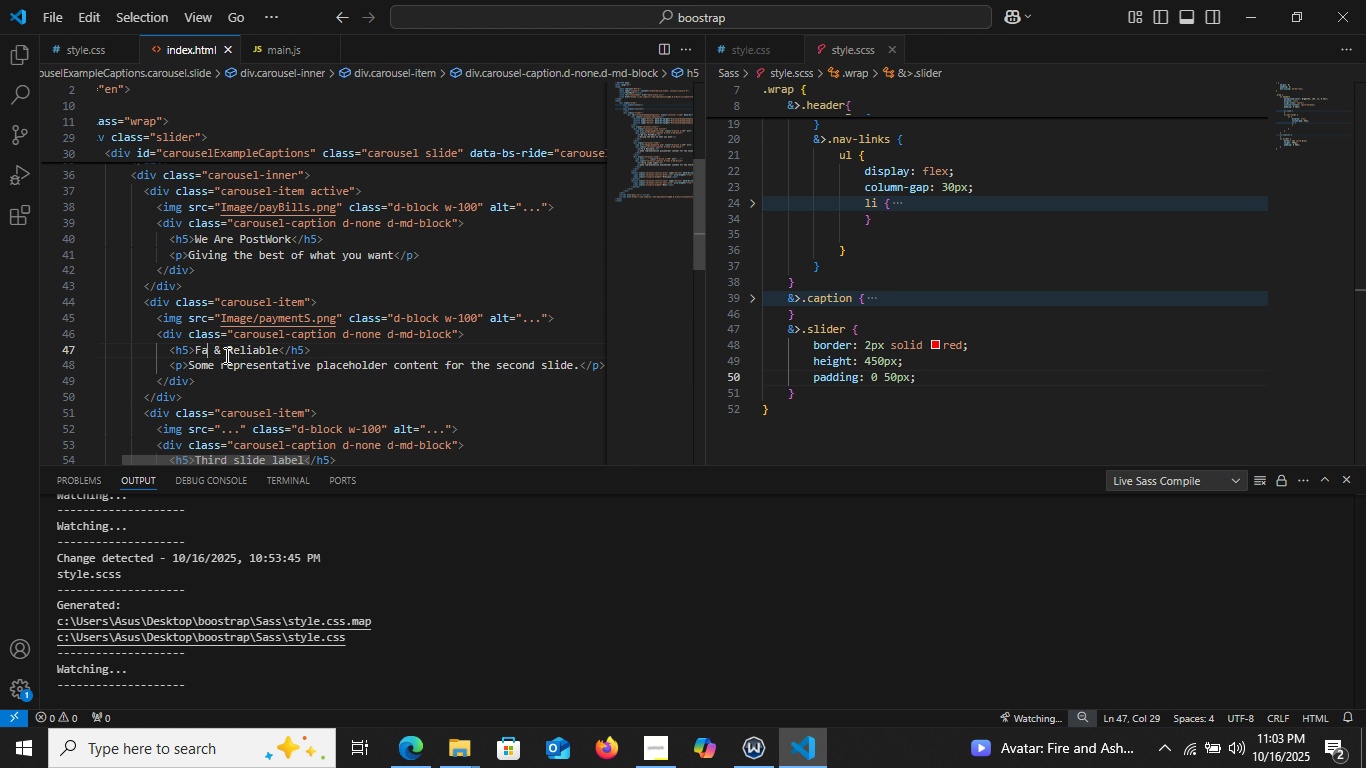 
key(Backspace)
key(Backspace)
key(Backspace)
key(Backspace)
type(ast)
 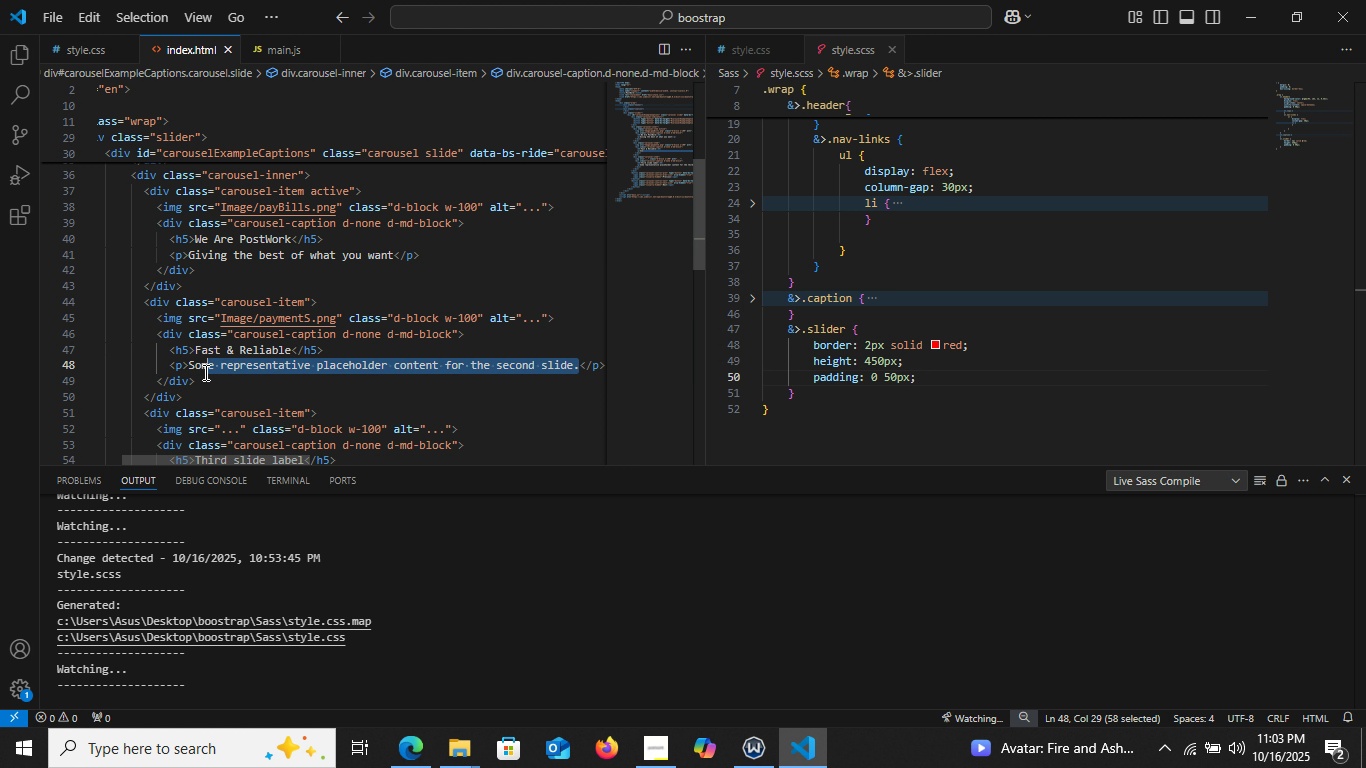 
wait(7.29)
 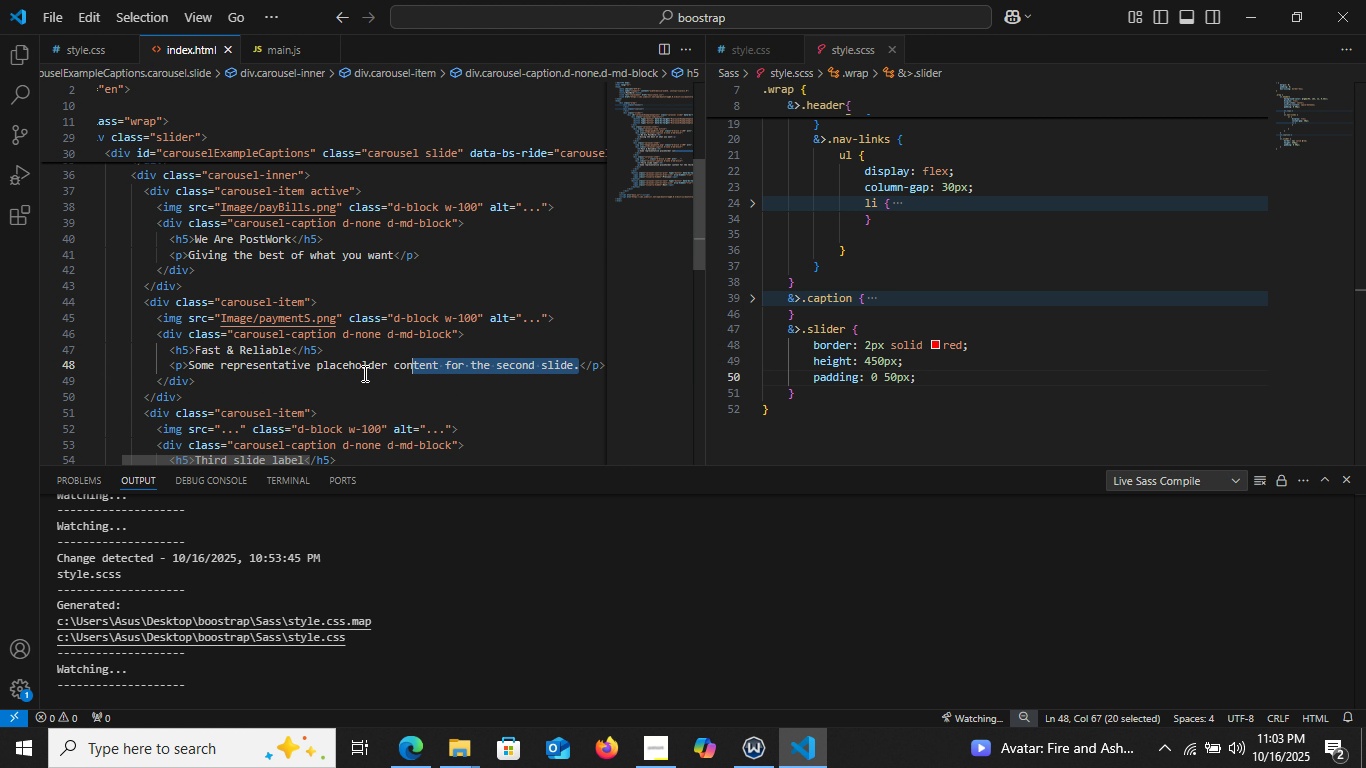 
key(Backspace)
key(Backspace)
key(Backspace)
type(Deliver when needed)
 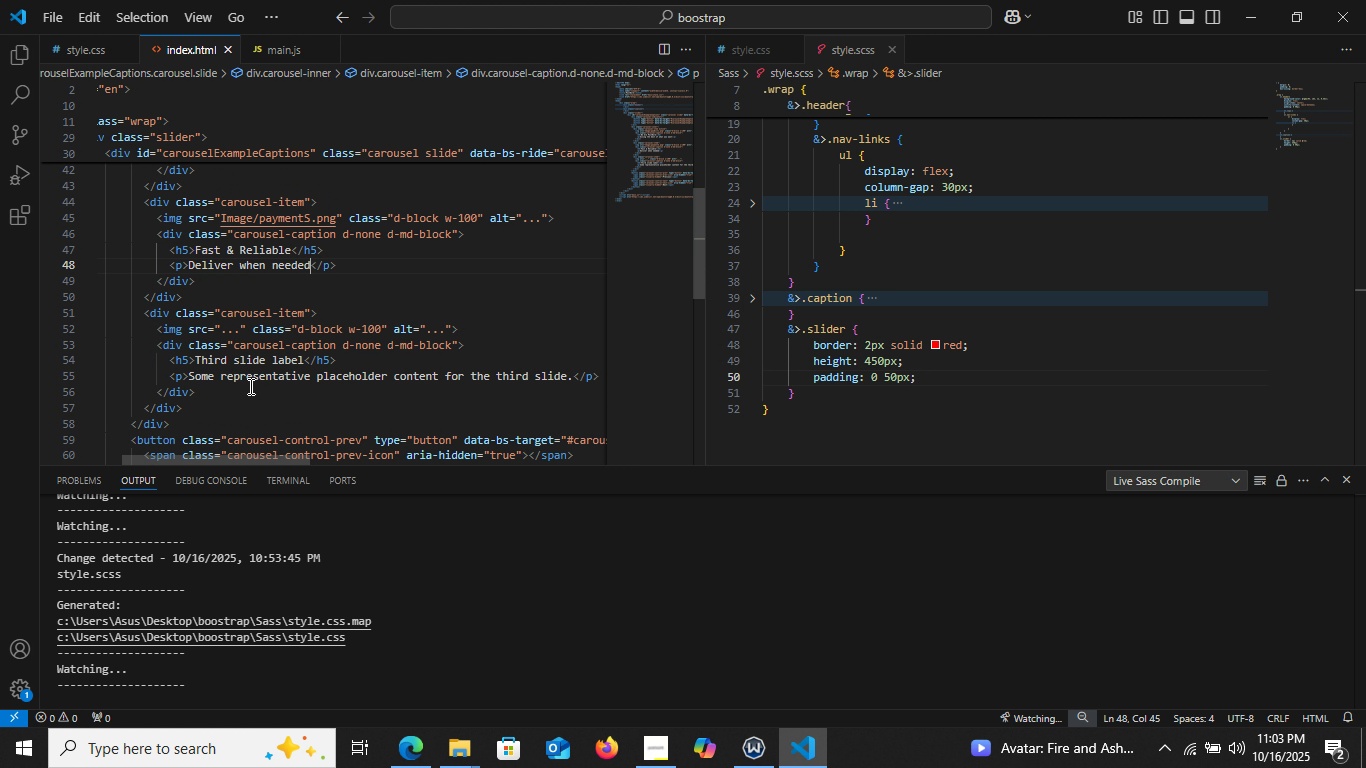 
scroll: coordinate [250, 386], scroll_direction: down, amount: 2.0
 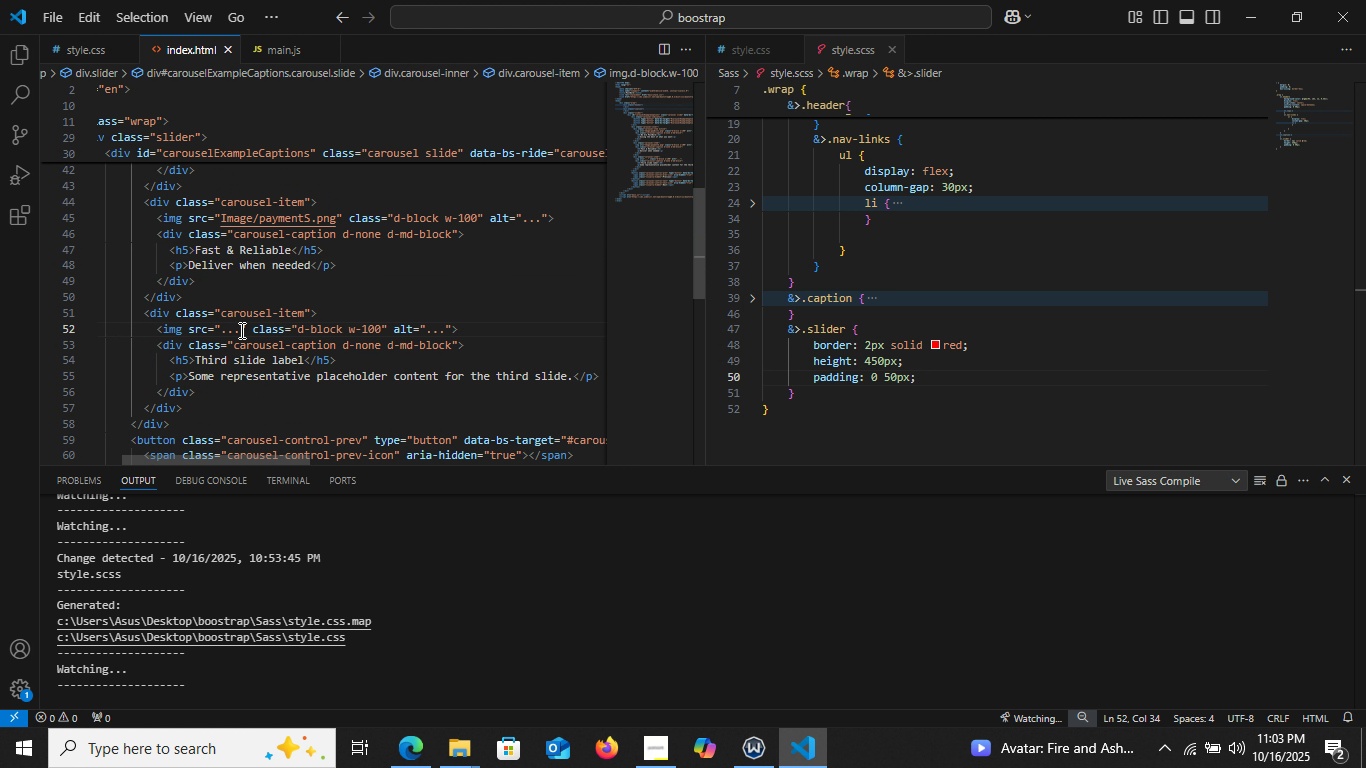 
left_click([240, 331])
 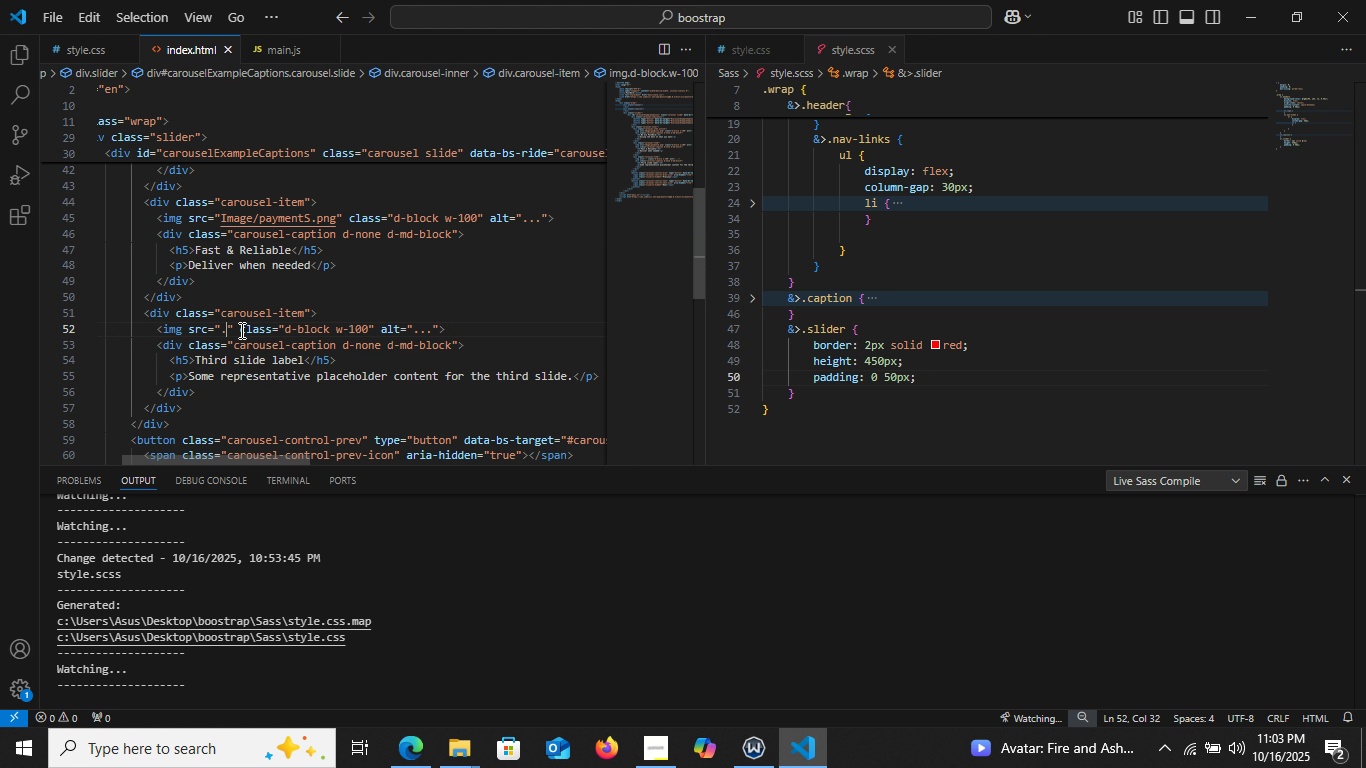 
key(Backspace)
 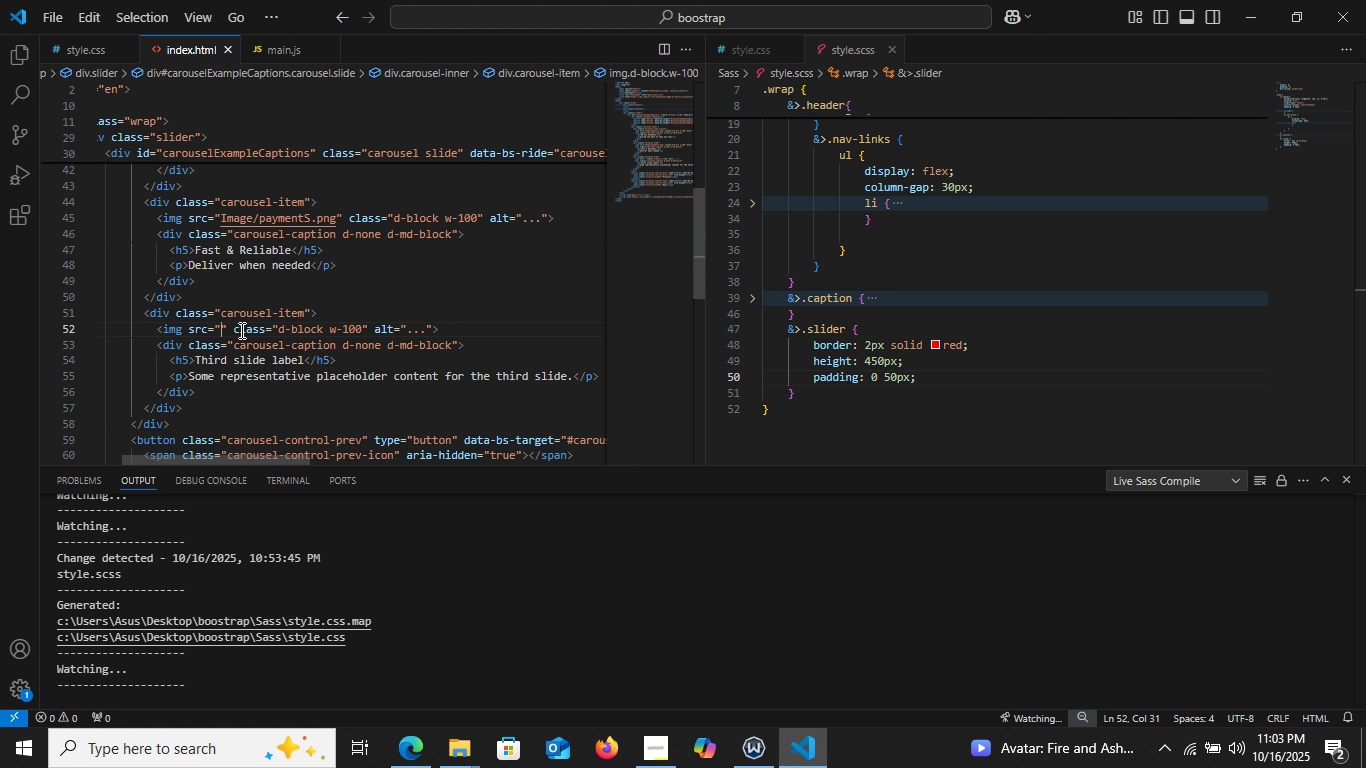 
key(Backspace)
 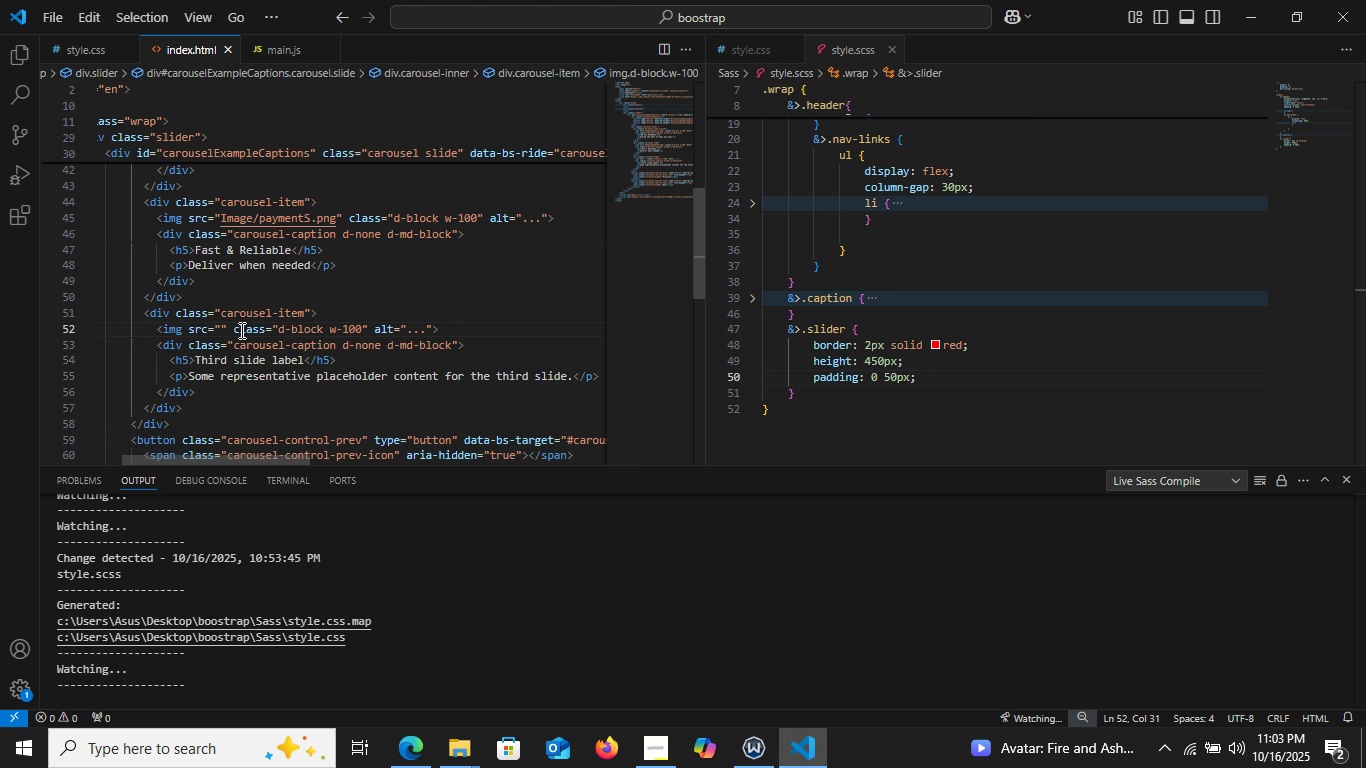 
key(Backspace)
 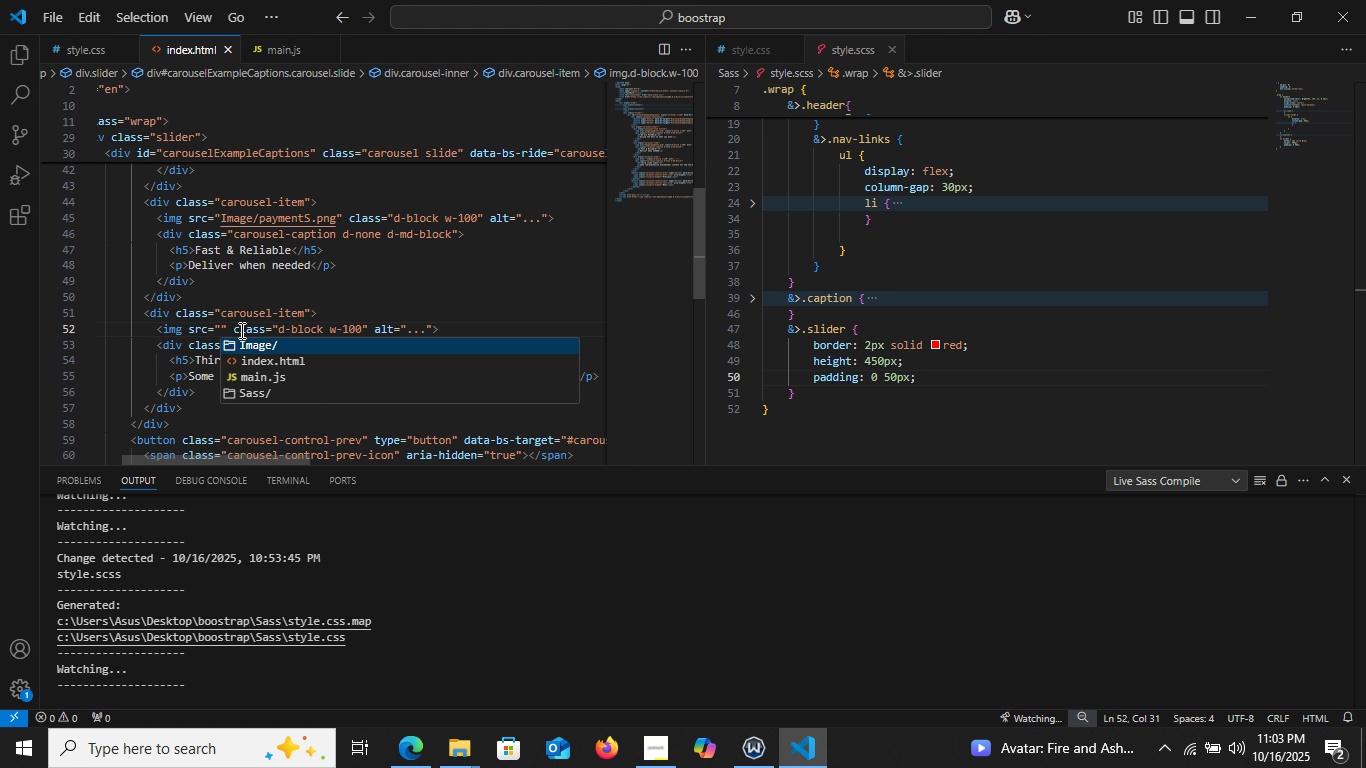 
key(Control+Space)
 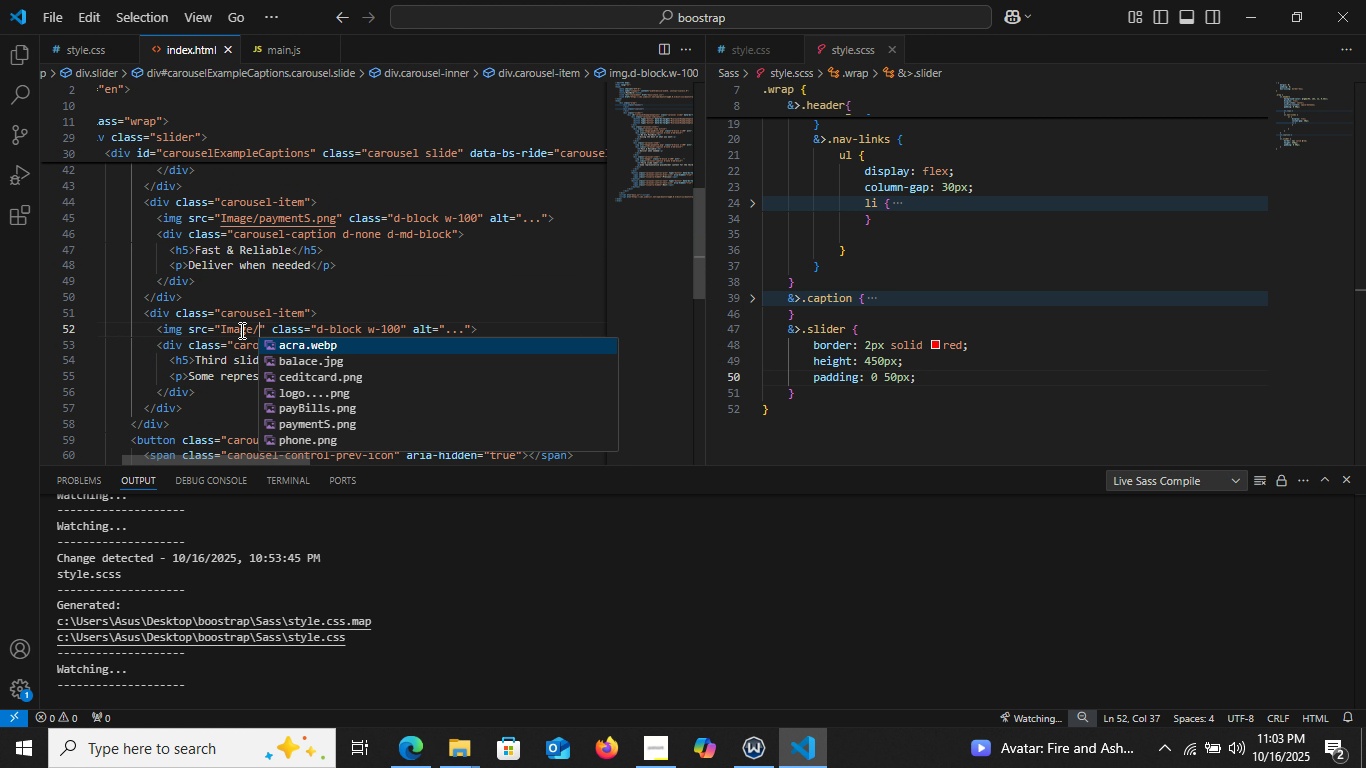 
key(Enter)
 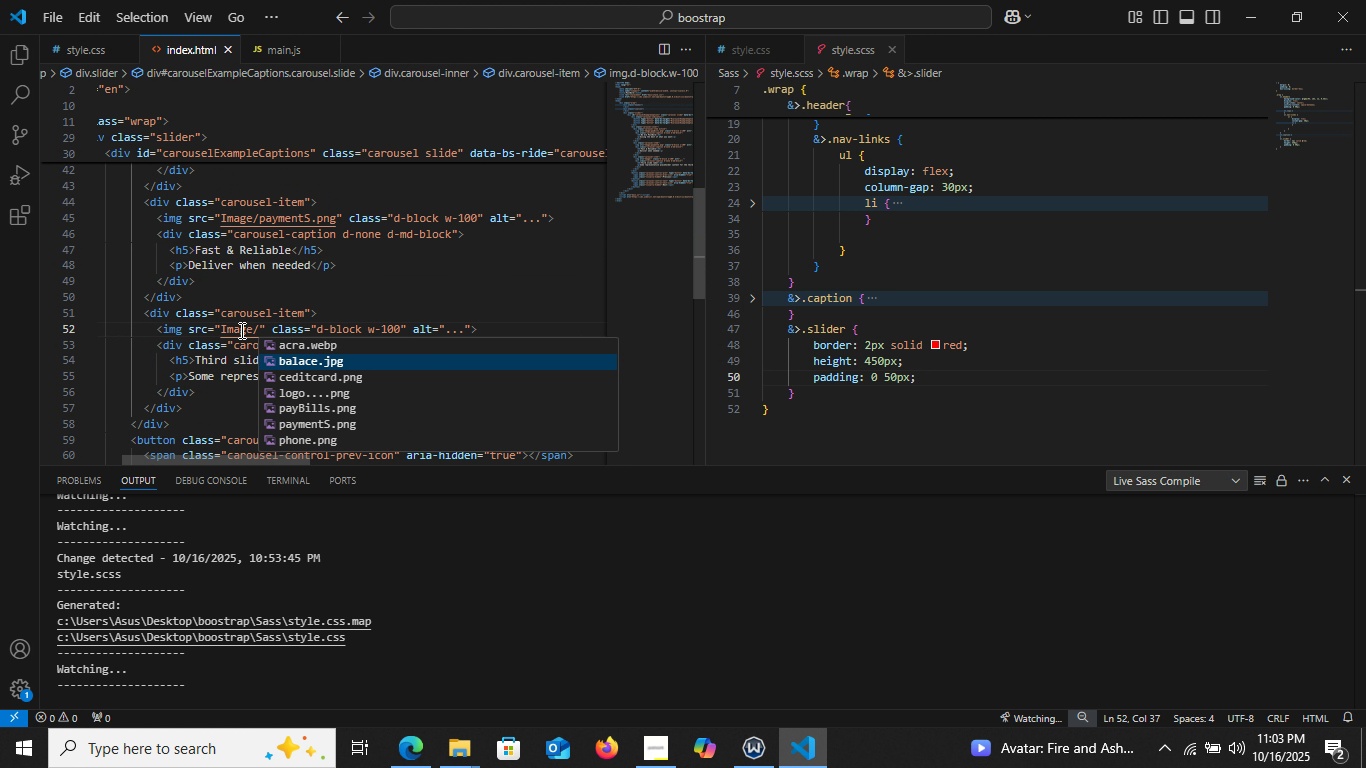 
key(ArrowDown)
 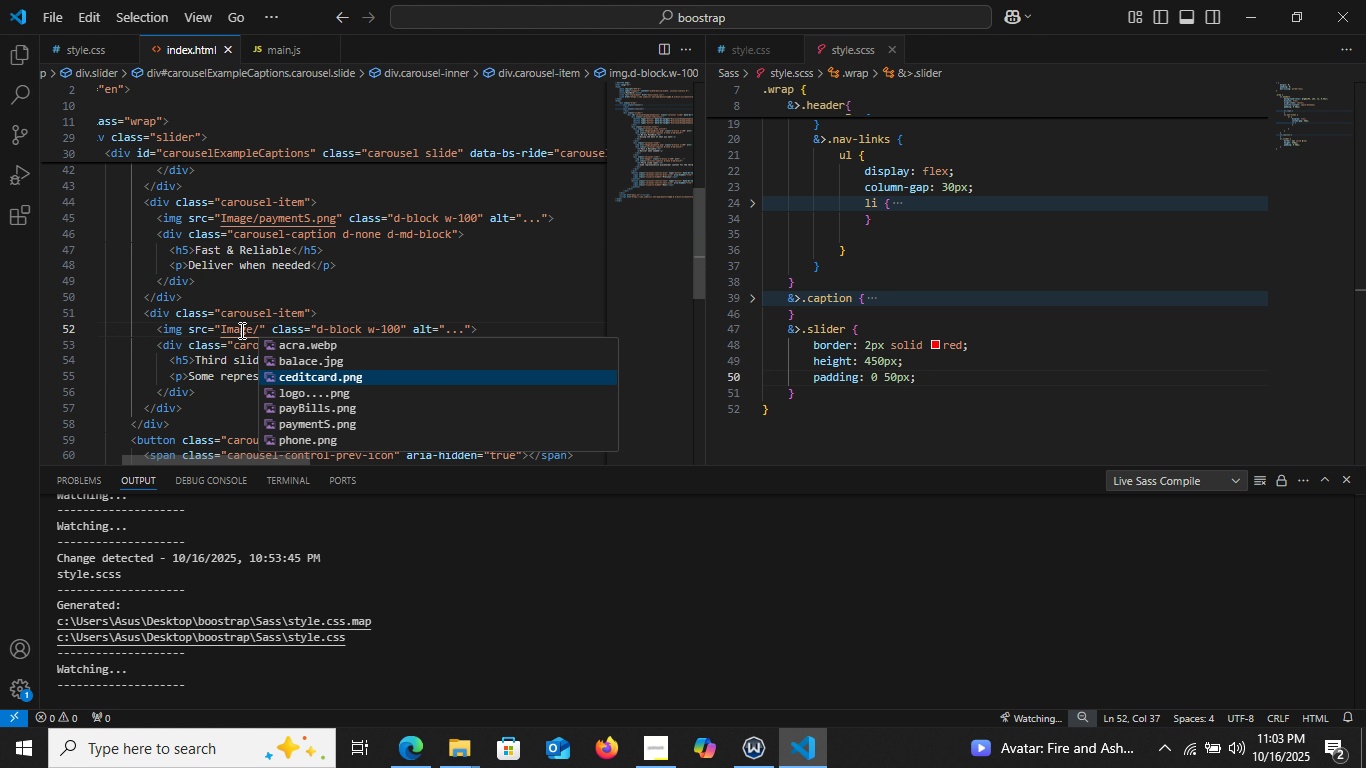 
key(ArrowDown)
 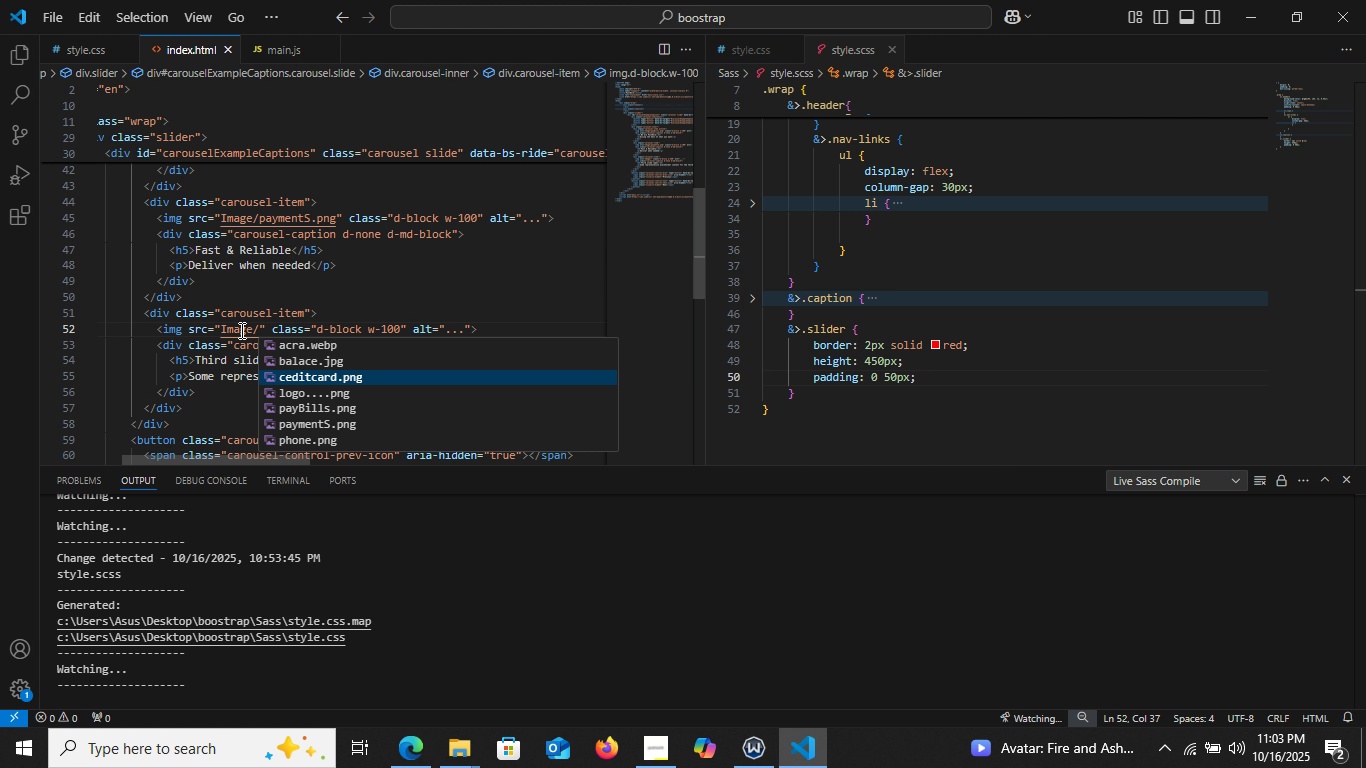 
wait(5.99)
 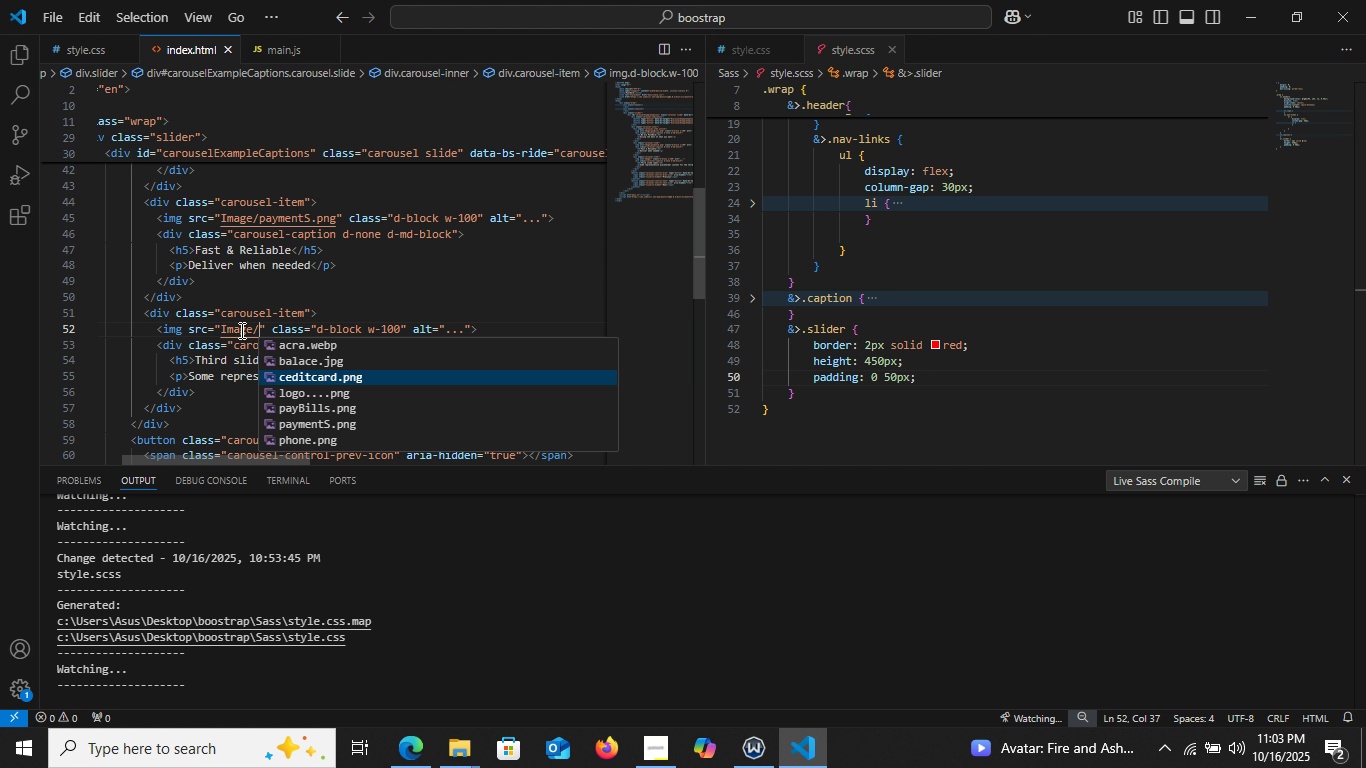 
key(ArrowDown)
 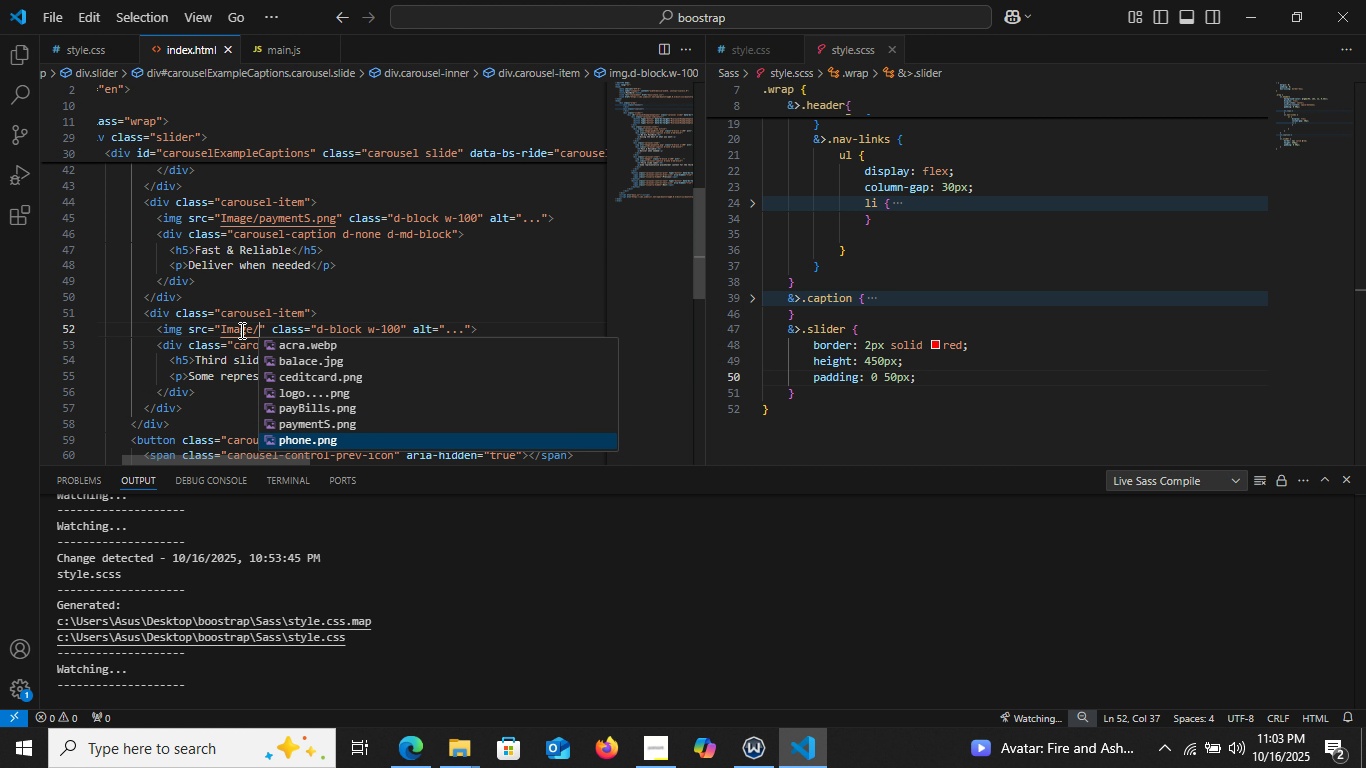 
key(ArrowDown)
 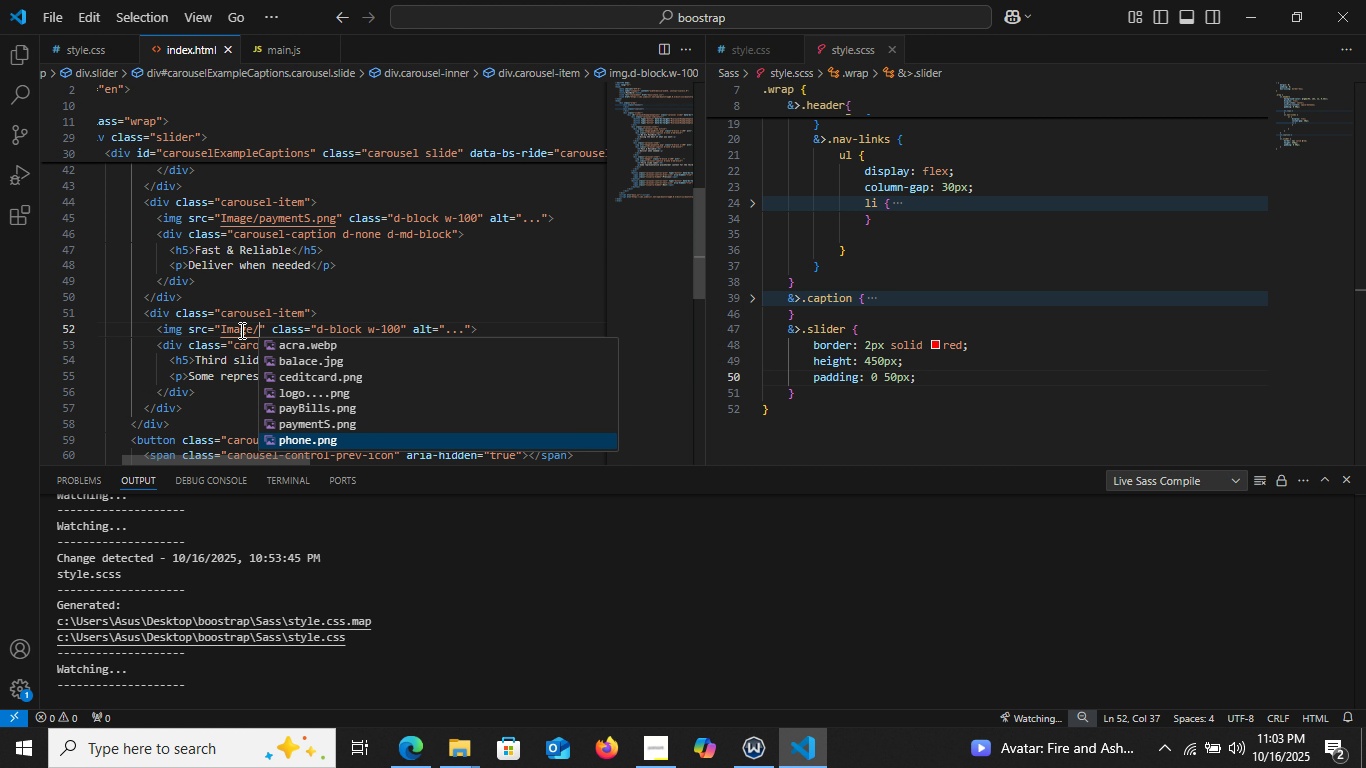 
key(ArrowDown)
 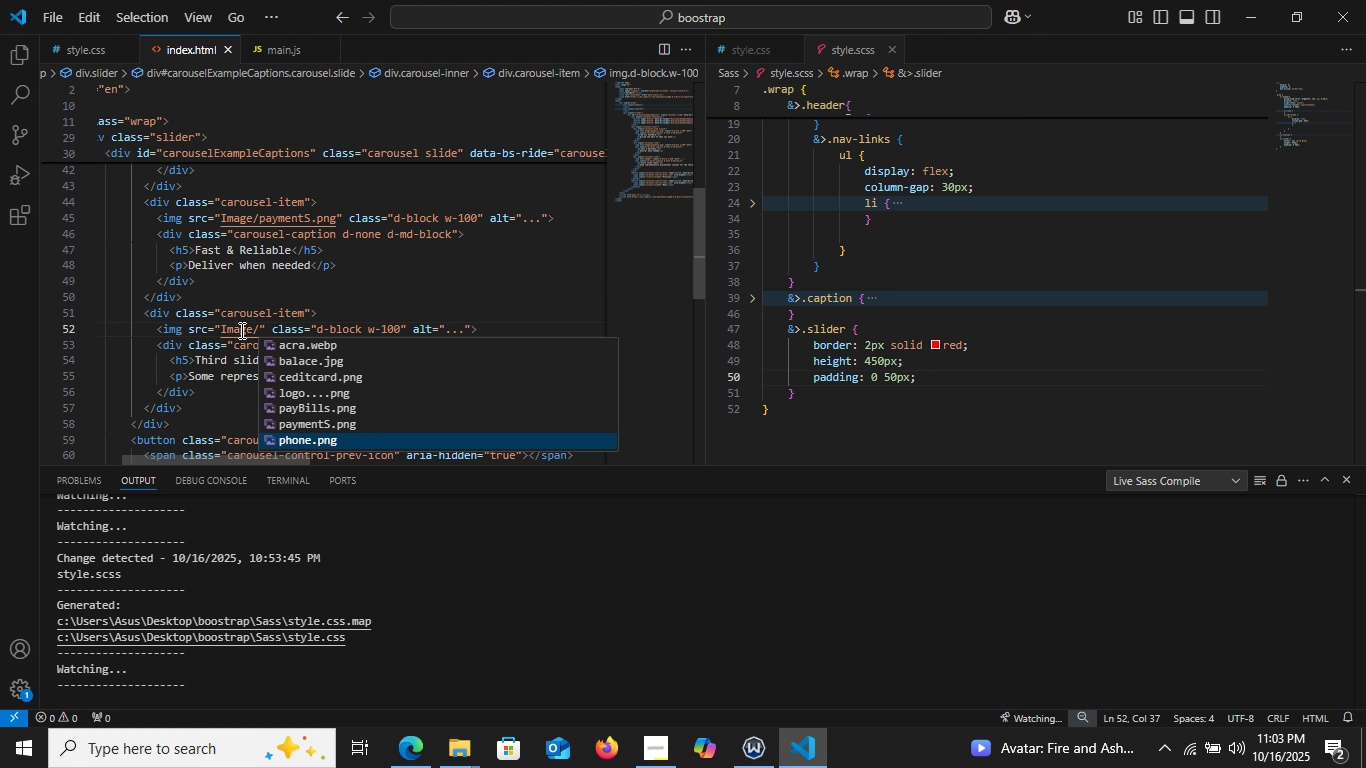 
key(ArrowDown)
 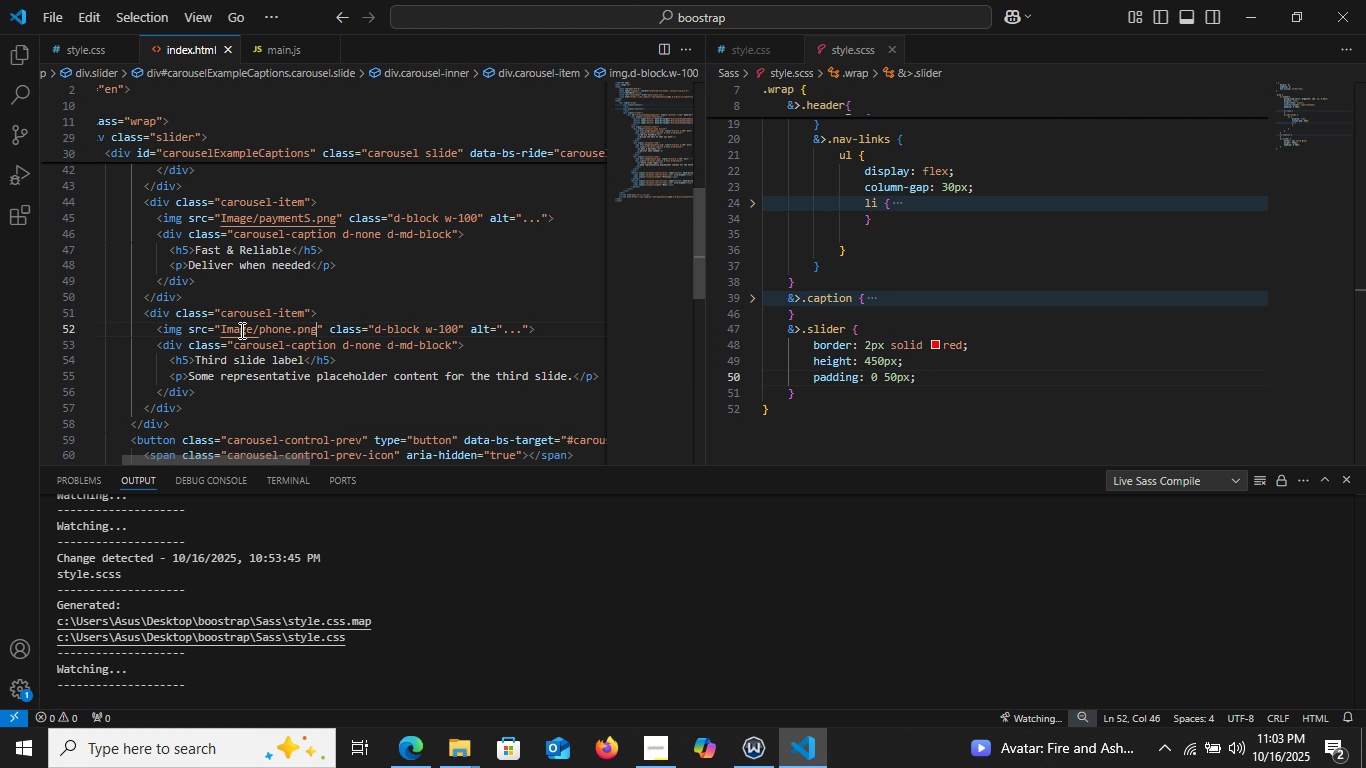 
key(Enter)
 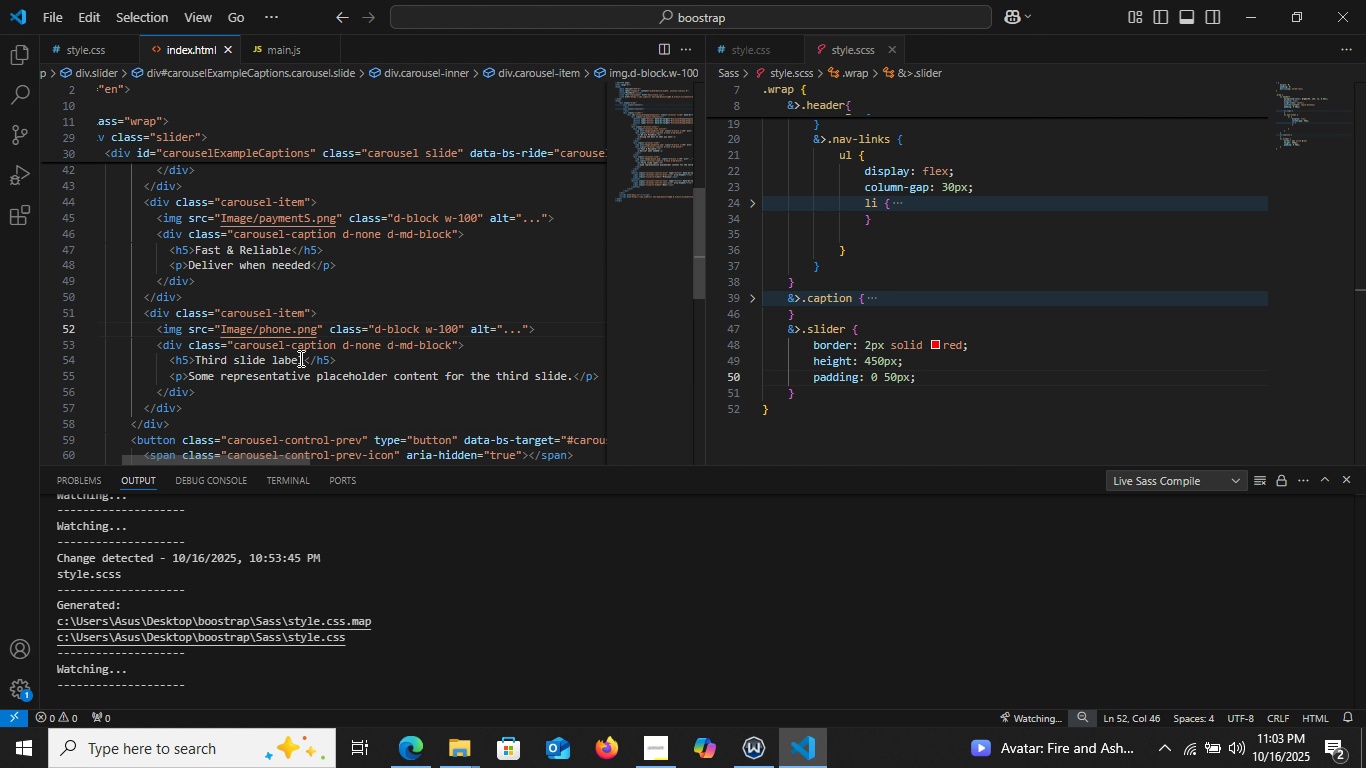 
left_click([299, 358])
 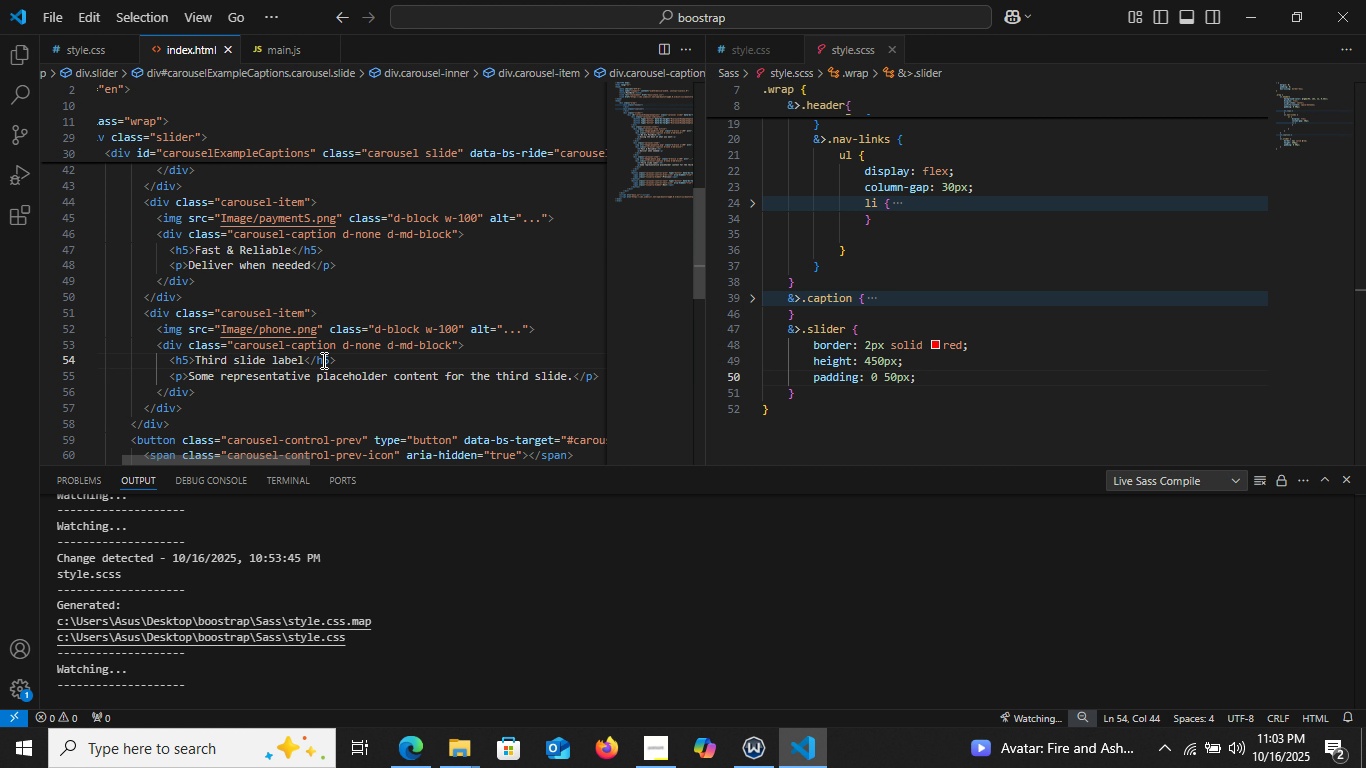 
key(ArrowRight)
 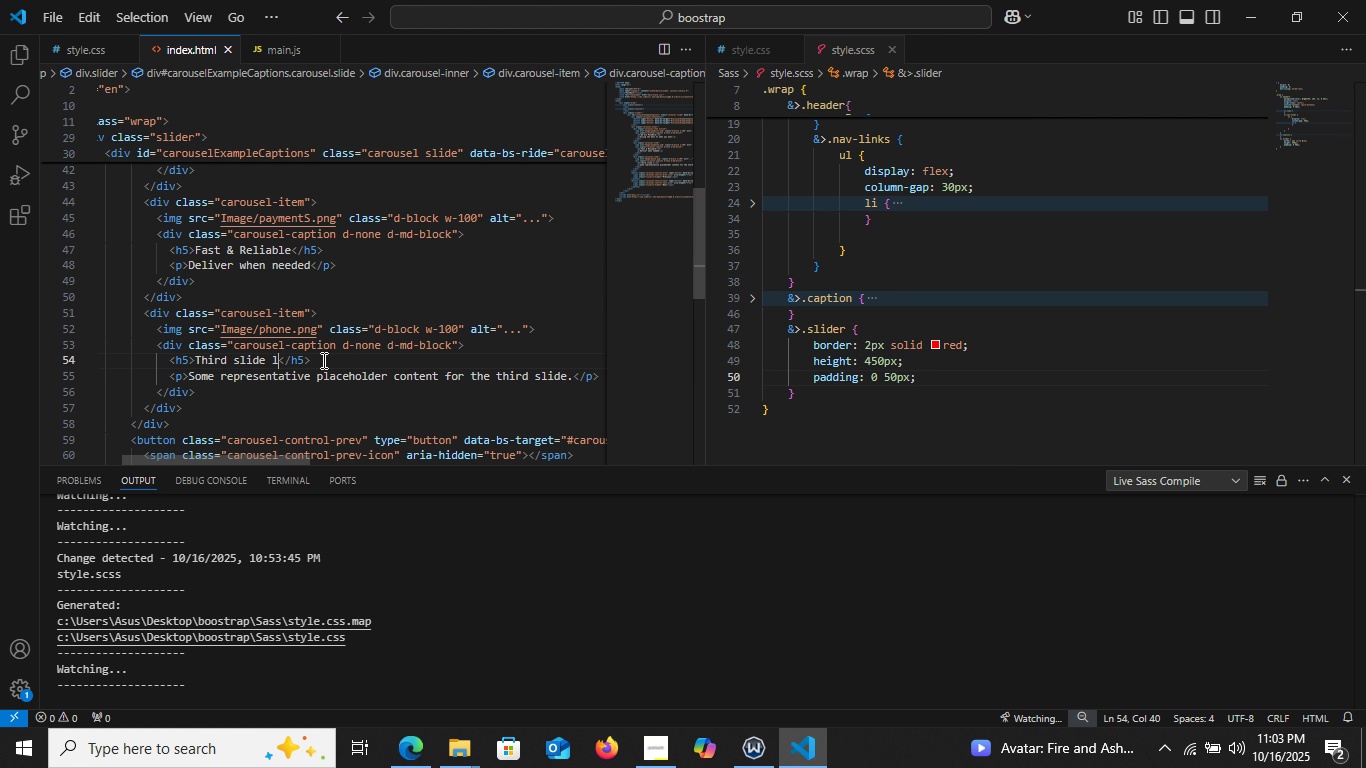 
key(Backspace)
key(Backspace)
key(Backspace)
key(Backspace)
key(Backspace)
key(Backspace)
key(Backspace)
key(Backspace)
key(Backspace)
key(Backspace)
key(Backspace)
key(Backspace)
key(Backspace)
key(Backspace)
key(Backspace)
key(Backspace)
key(Backspace)
type(Secure With Us)
 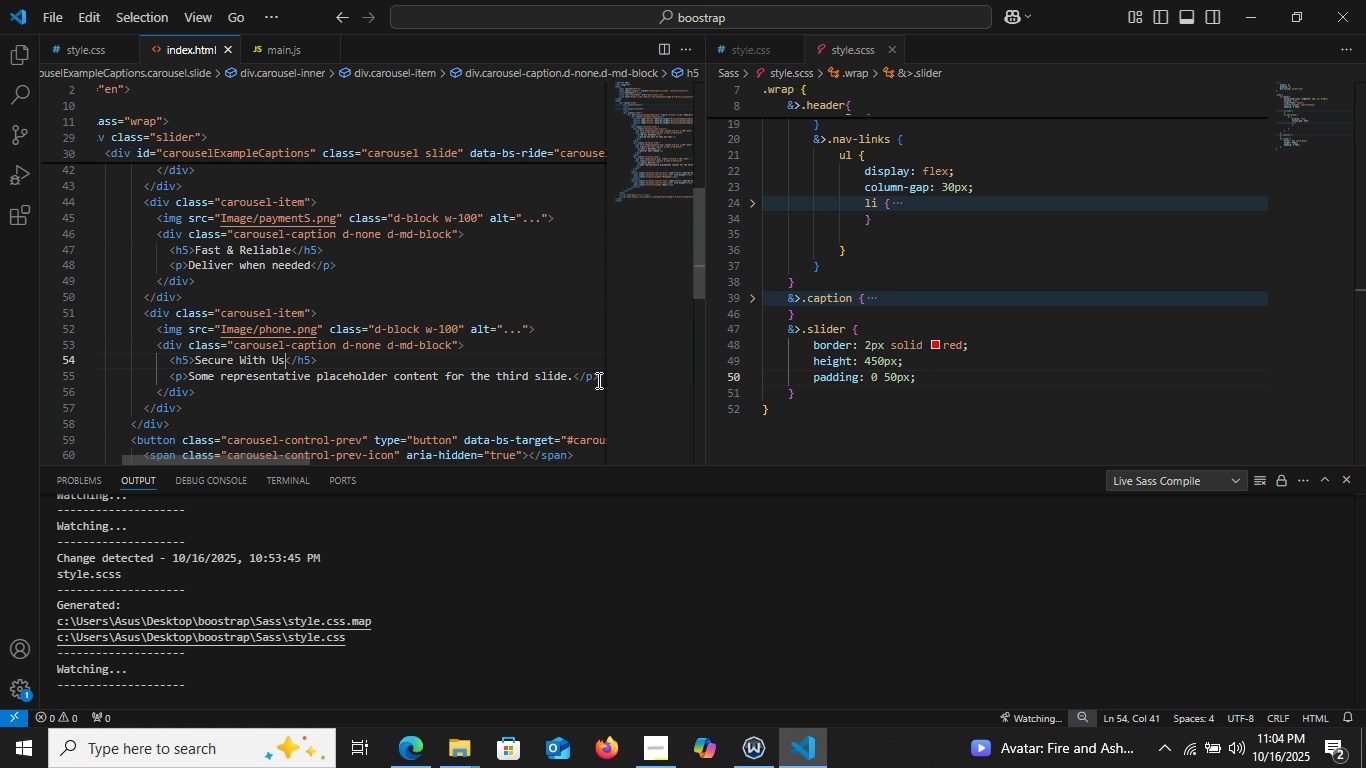 
wait(10.2)
 